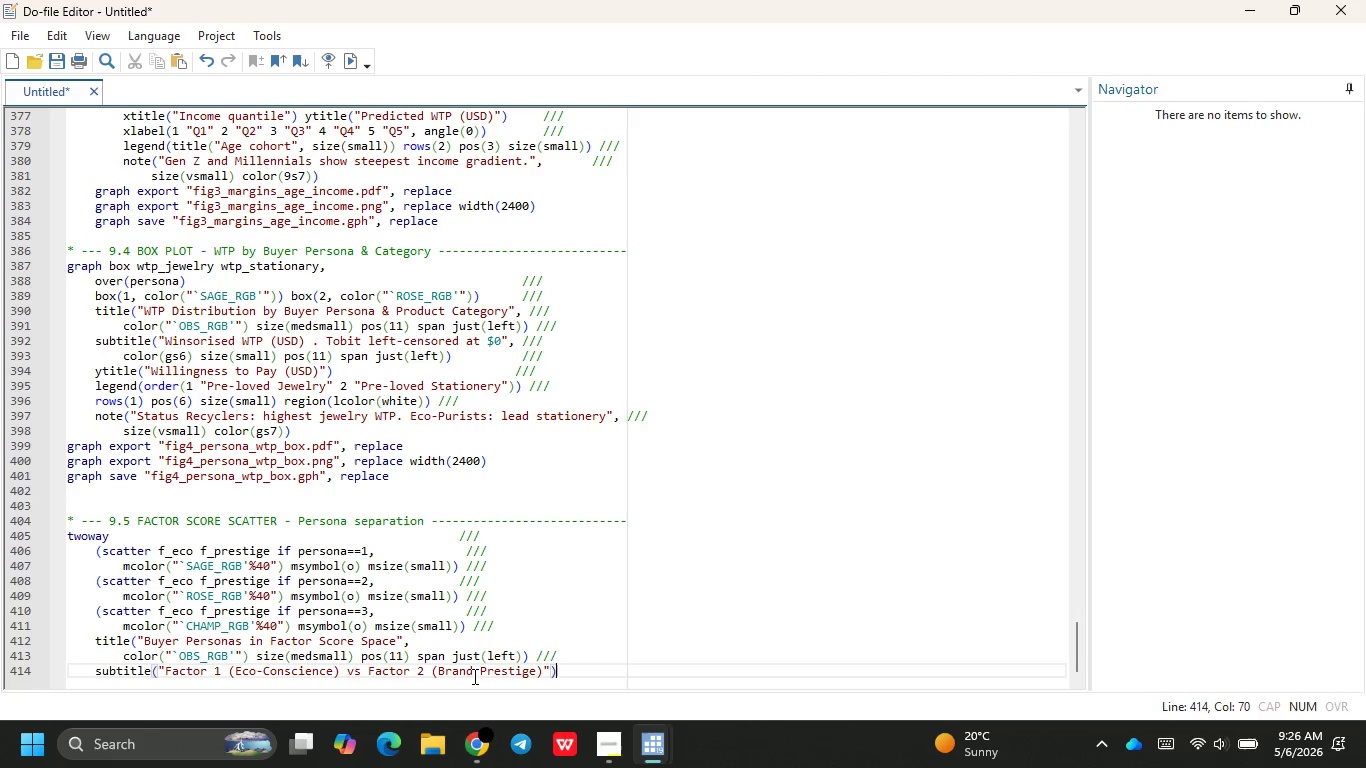 
key(ArrowRight)
 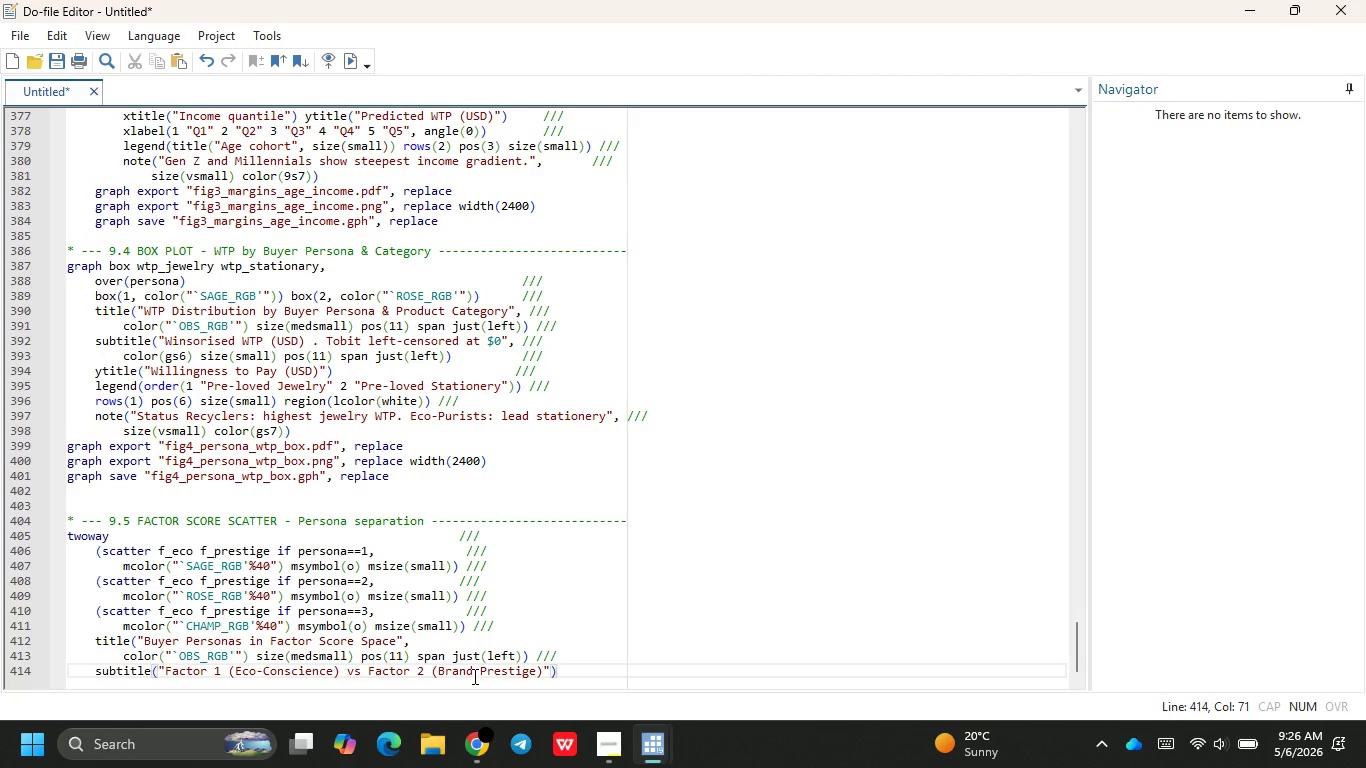 
key(ArrowLeft)
 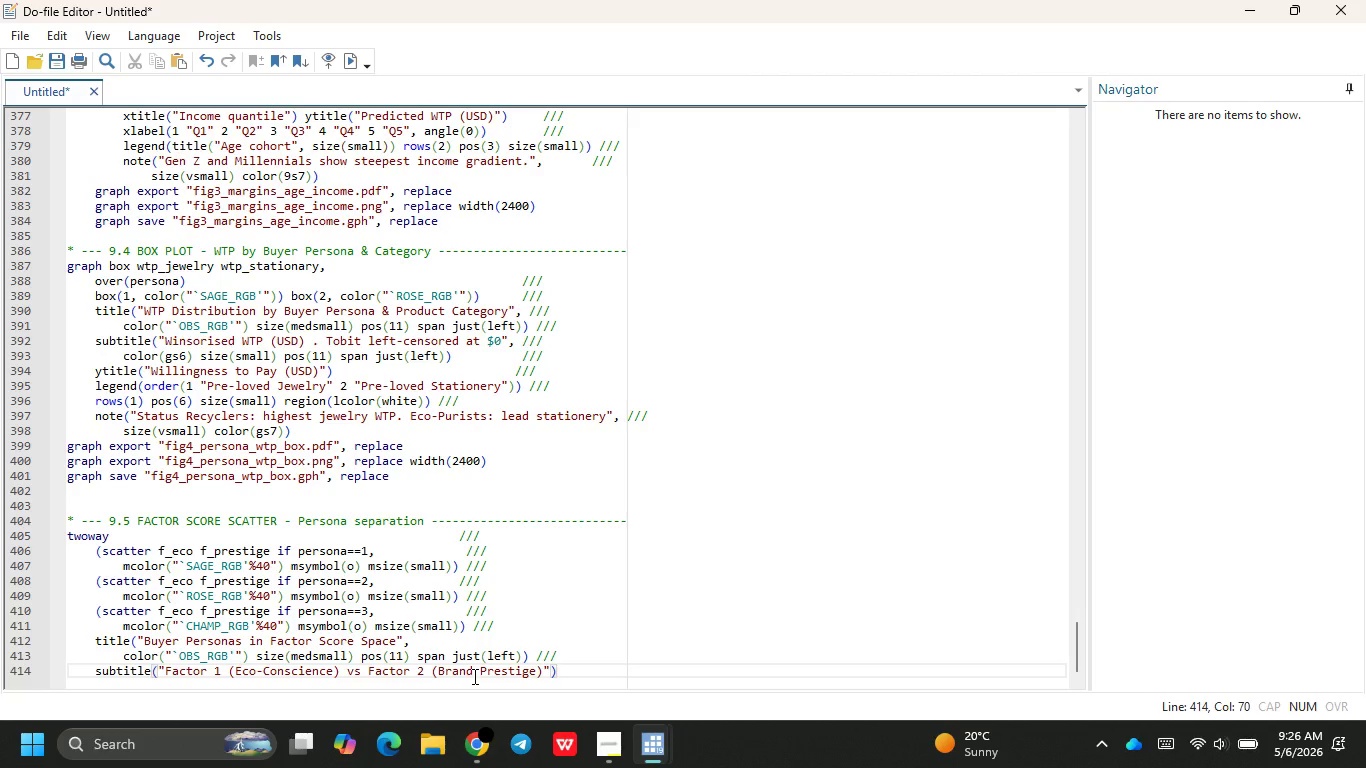 
key(Comma)
 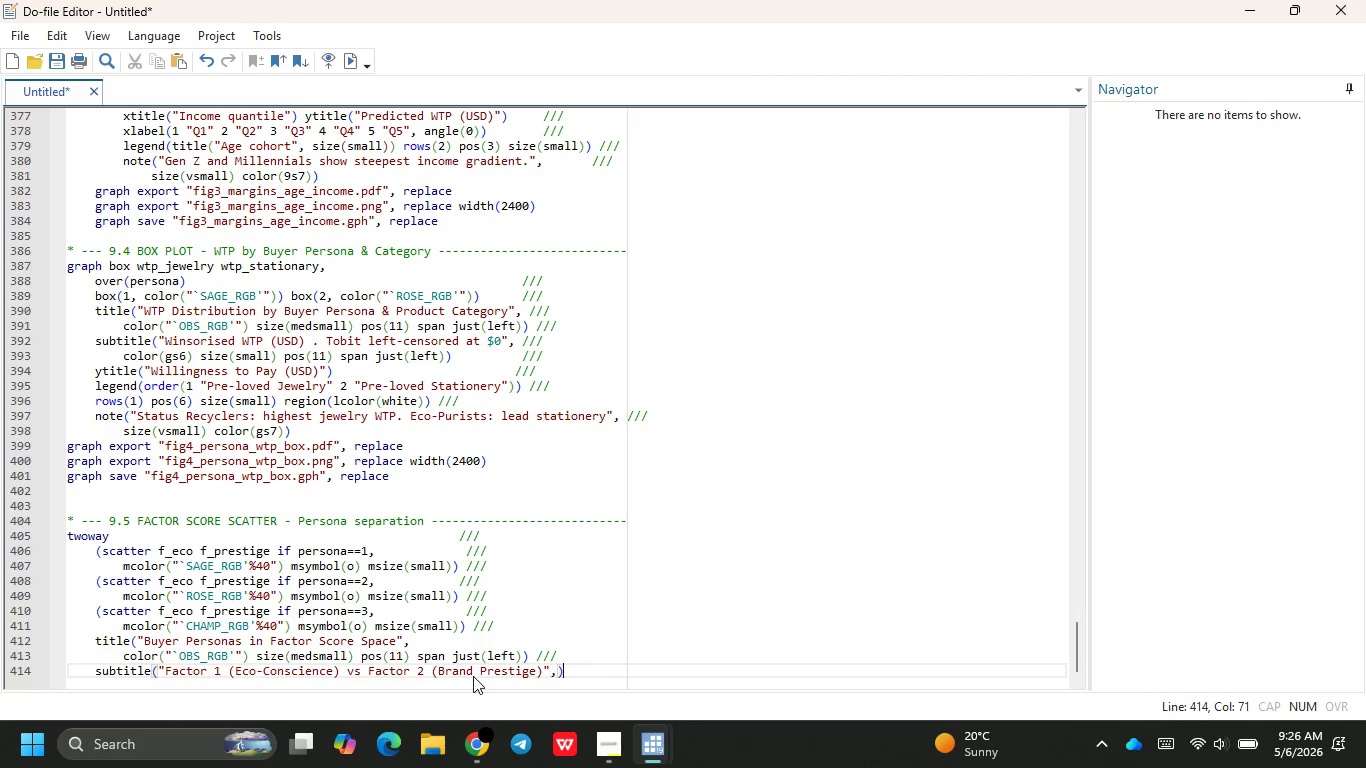 
key(ArrowRight)
 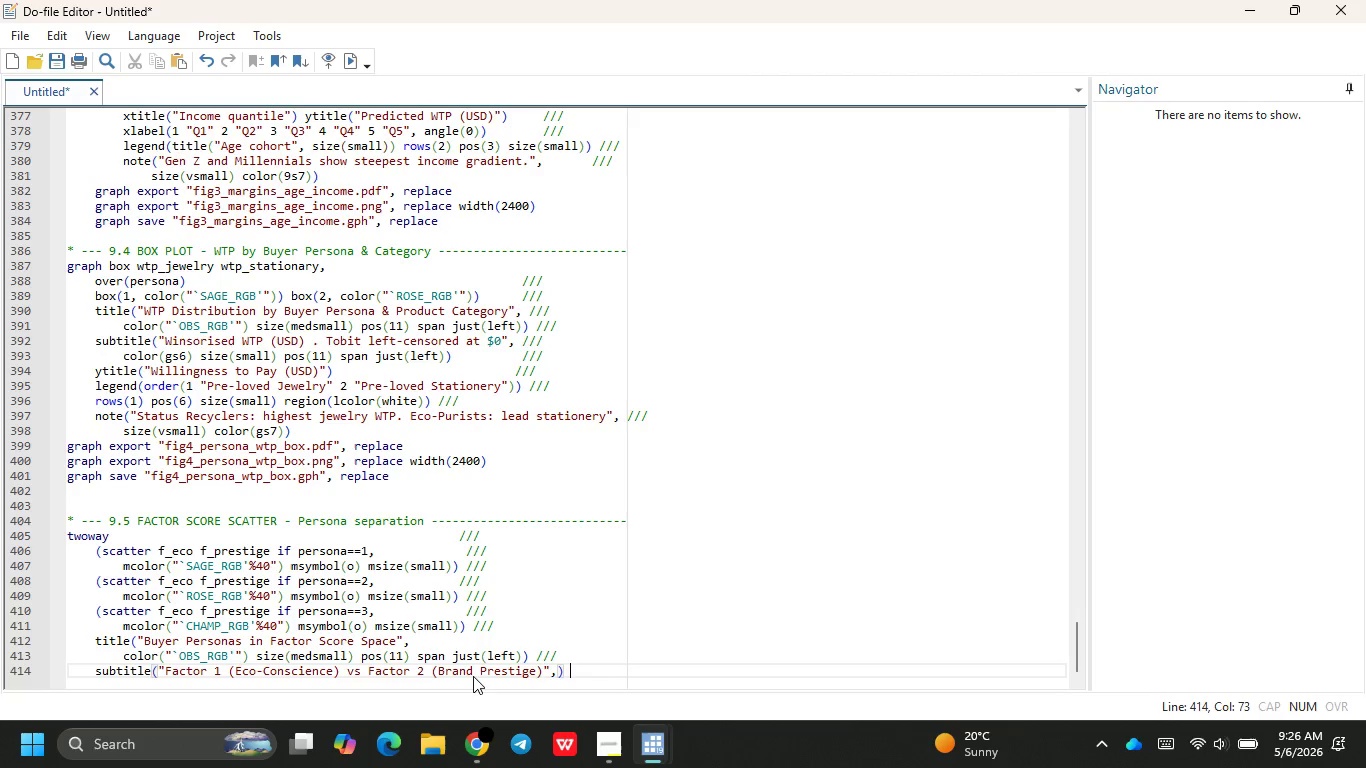 
key(Space)
 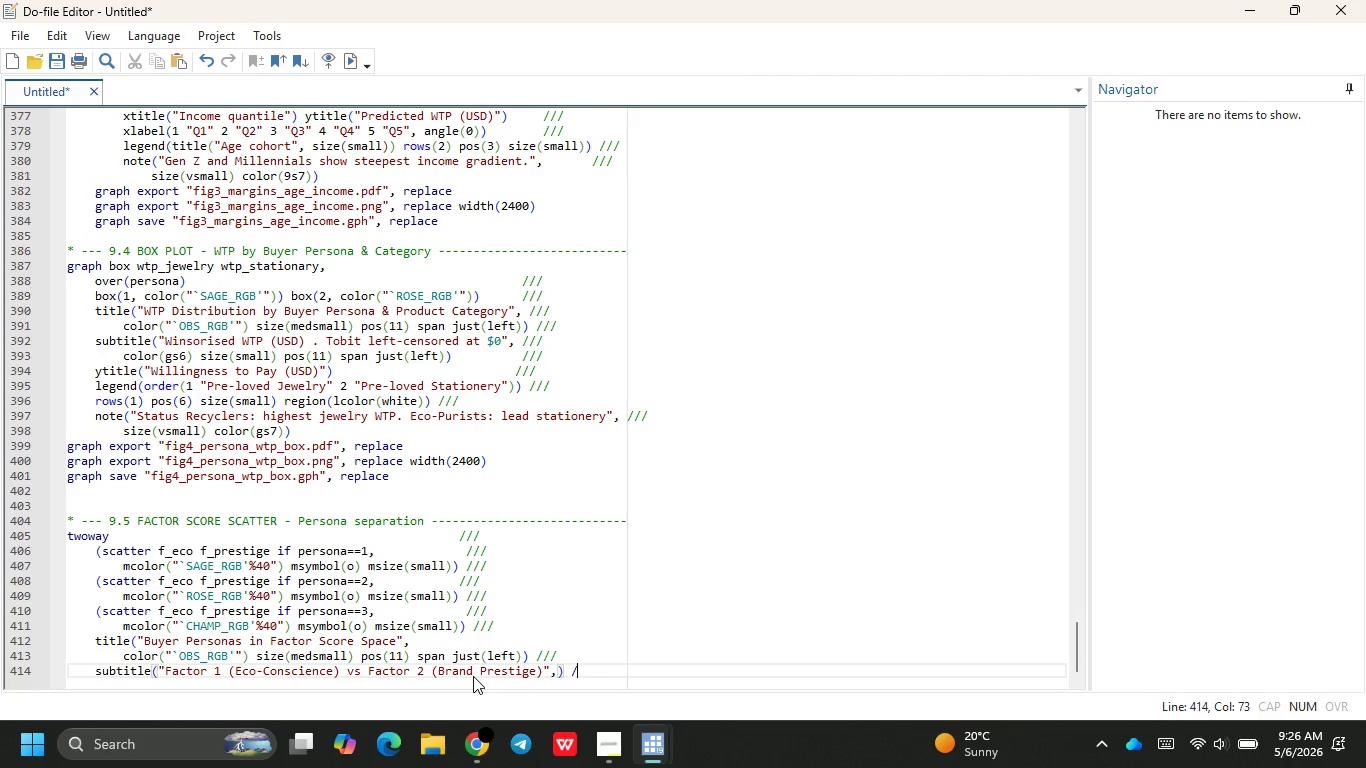 
key(Slash)
 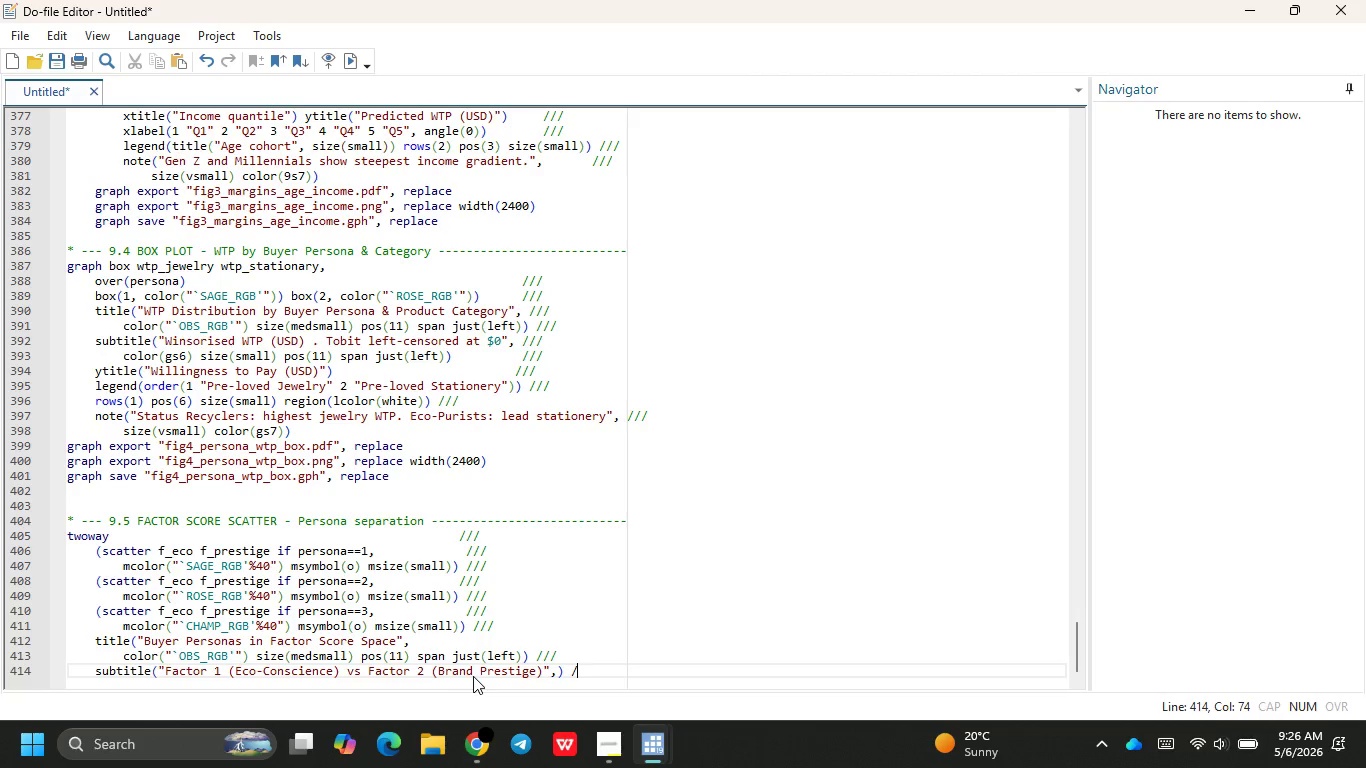 
key(ArrowLeft)
 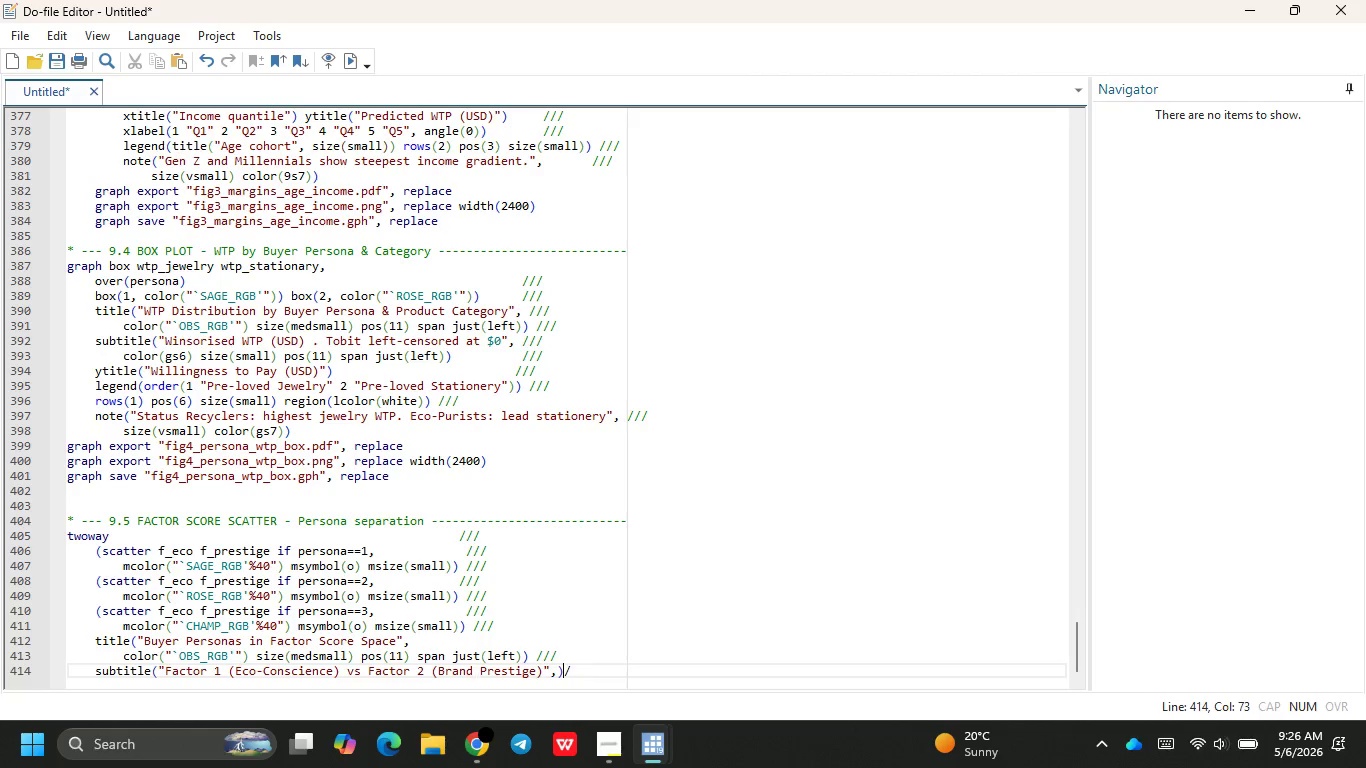 
key(Backspace)
 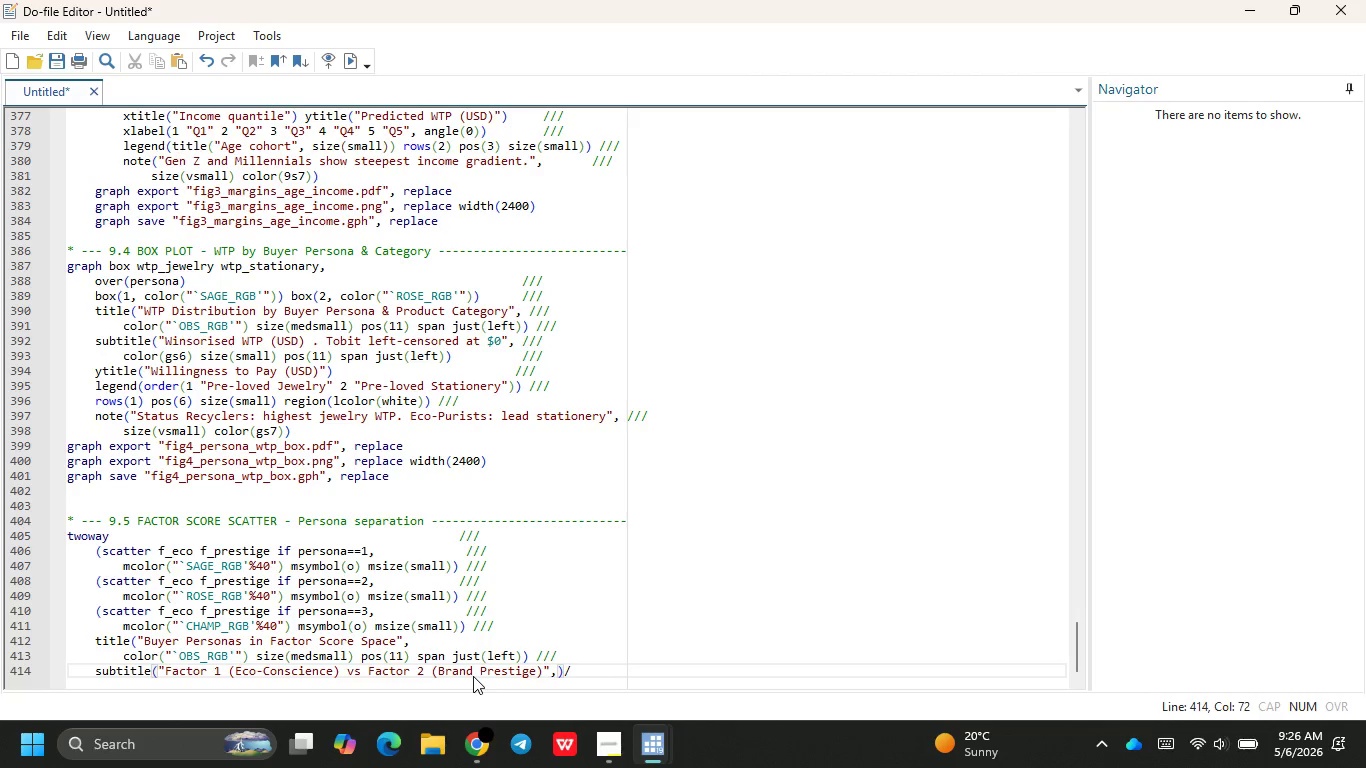 
key(ArrowRight)
 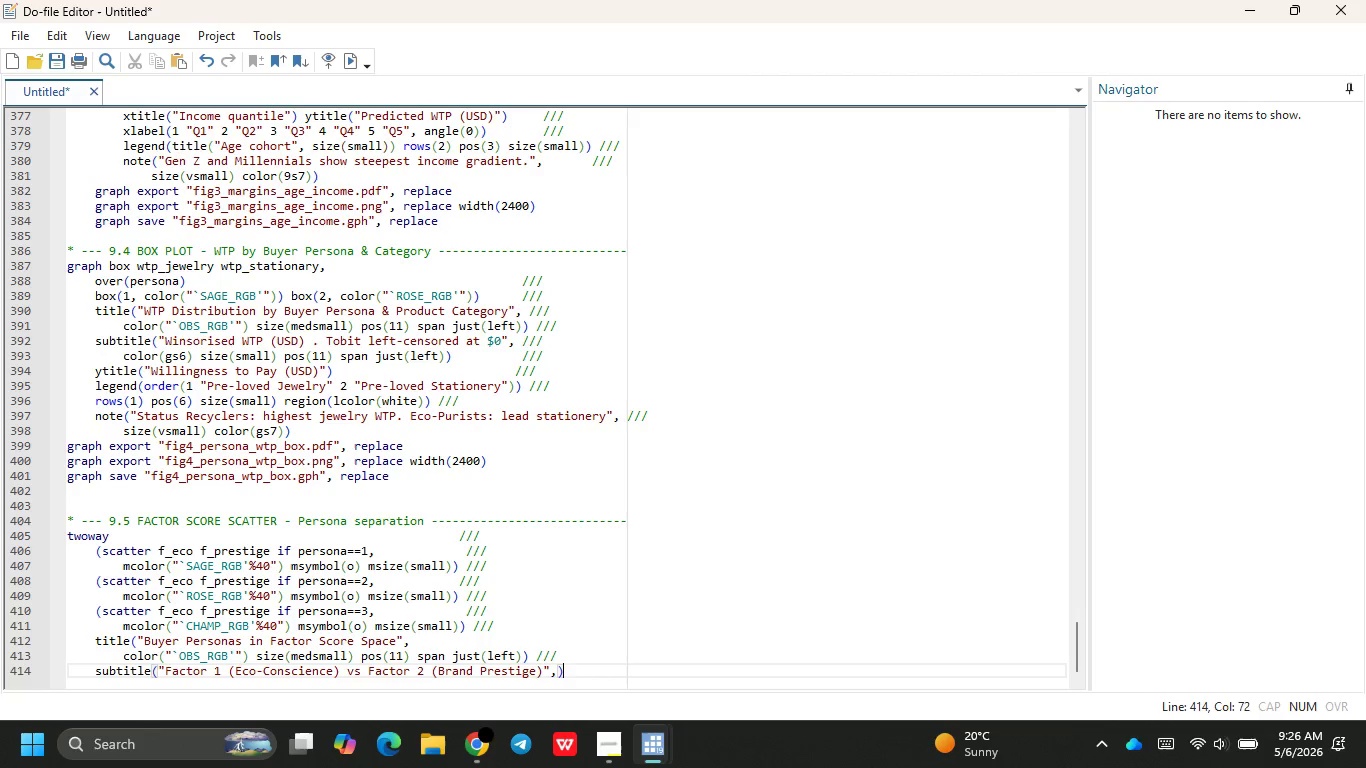 
key(Backspace)
 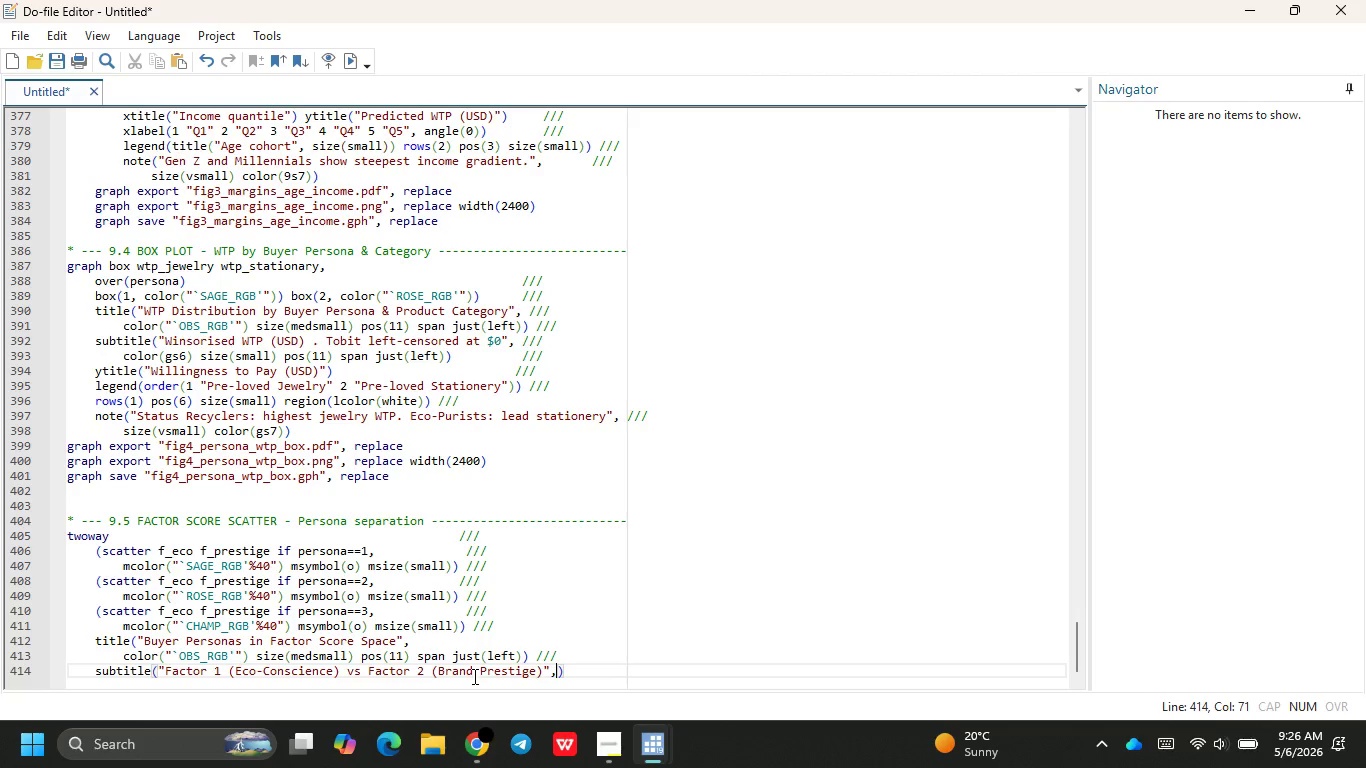 
key(ArrowLeft)
 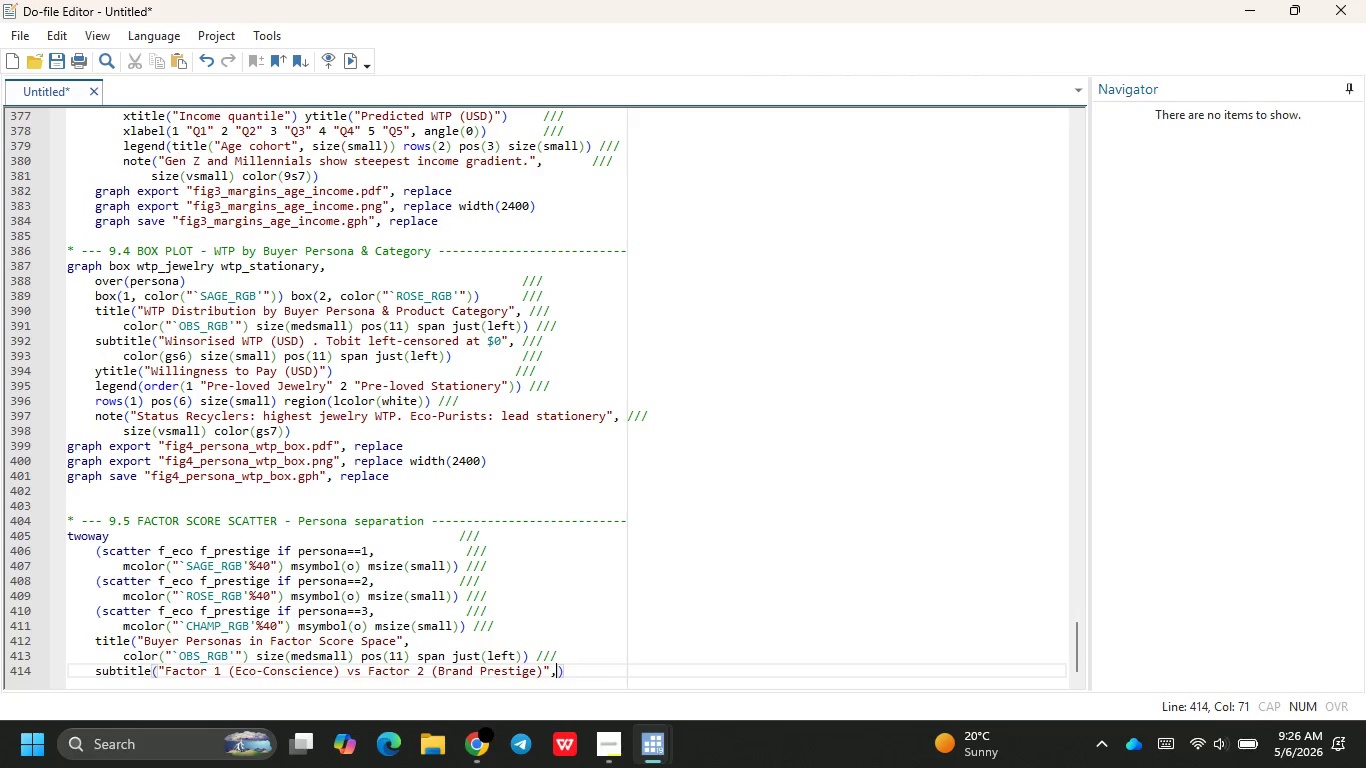 
key(Space)
 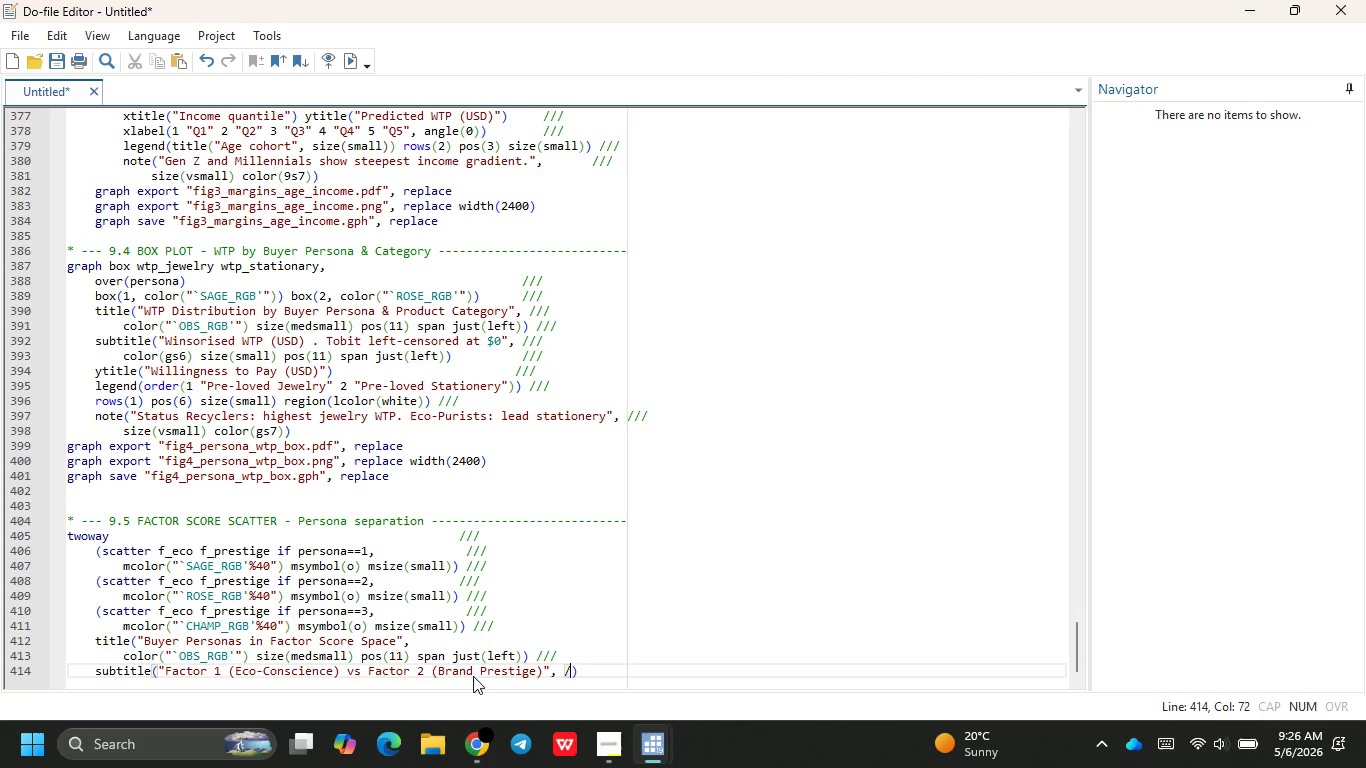 
key(Slash)
 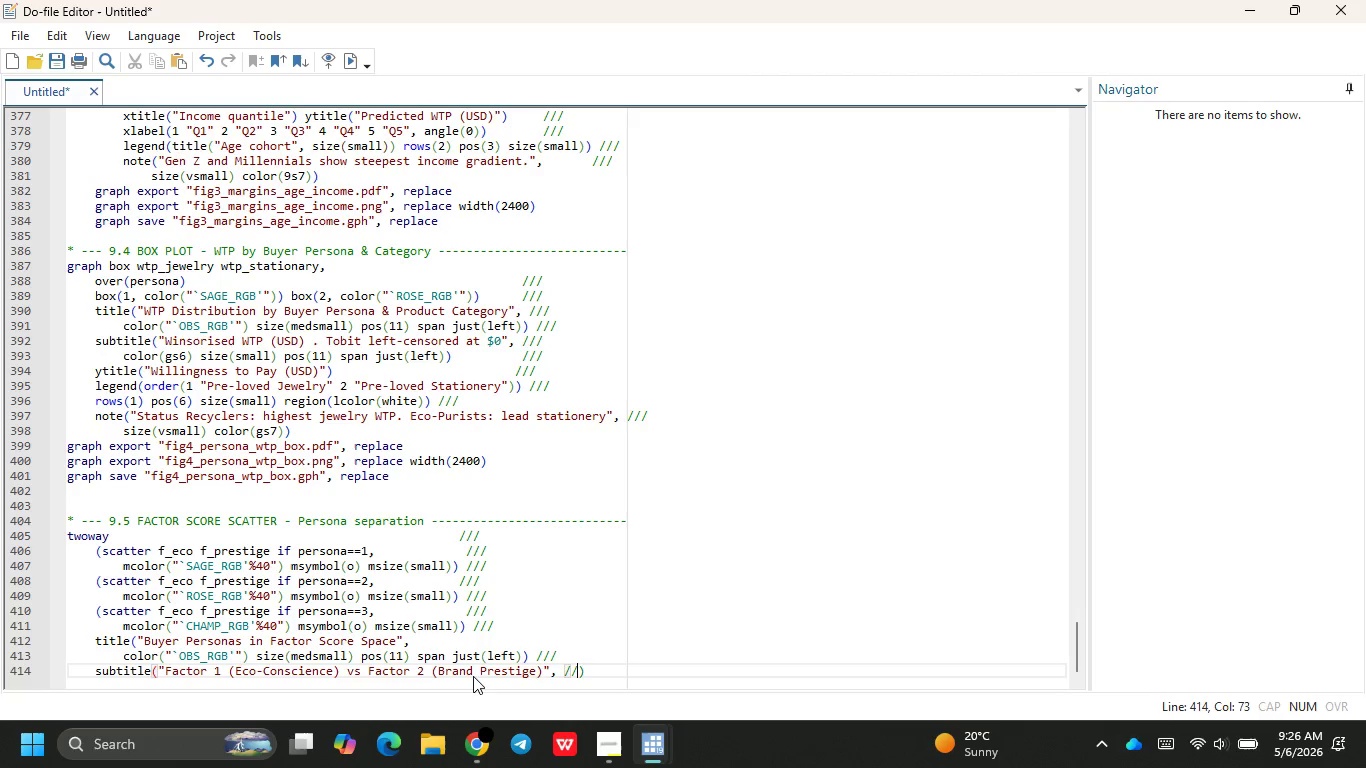 
key(Slash)
 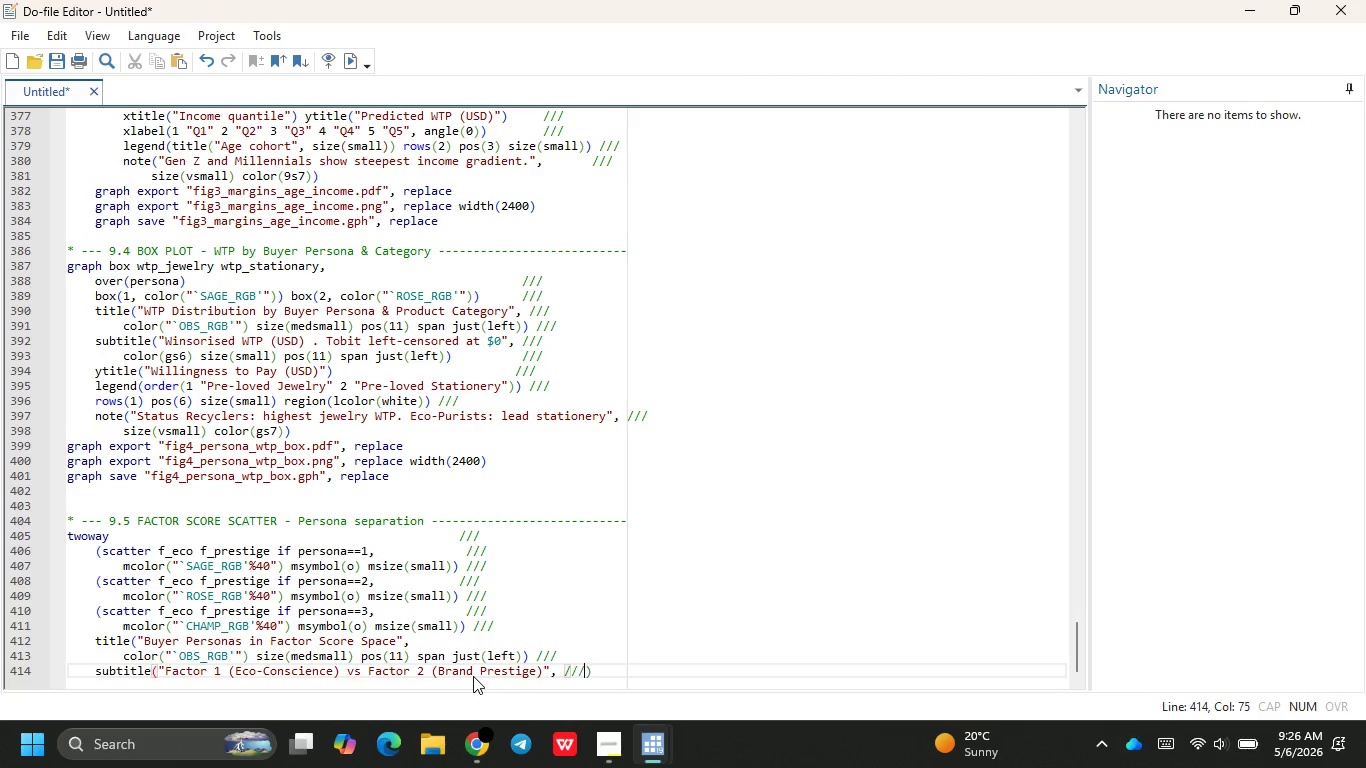 
key(Slash)
 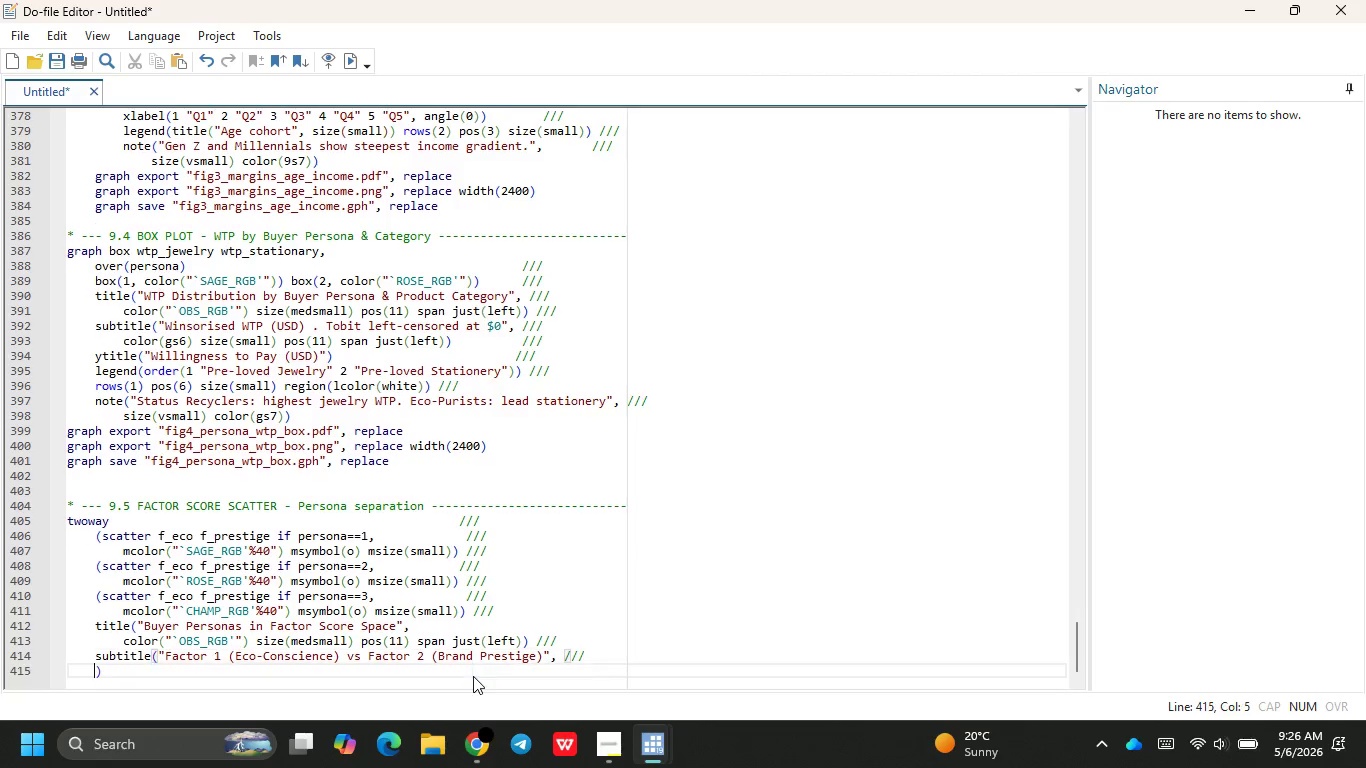 
key(Enter)
 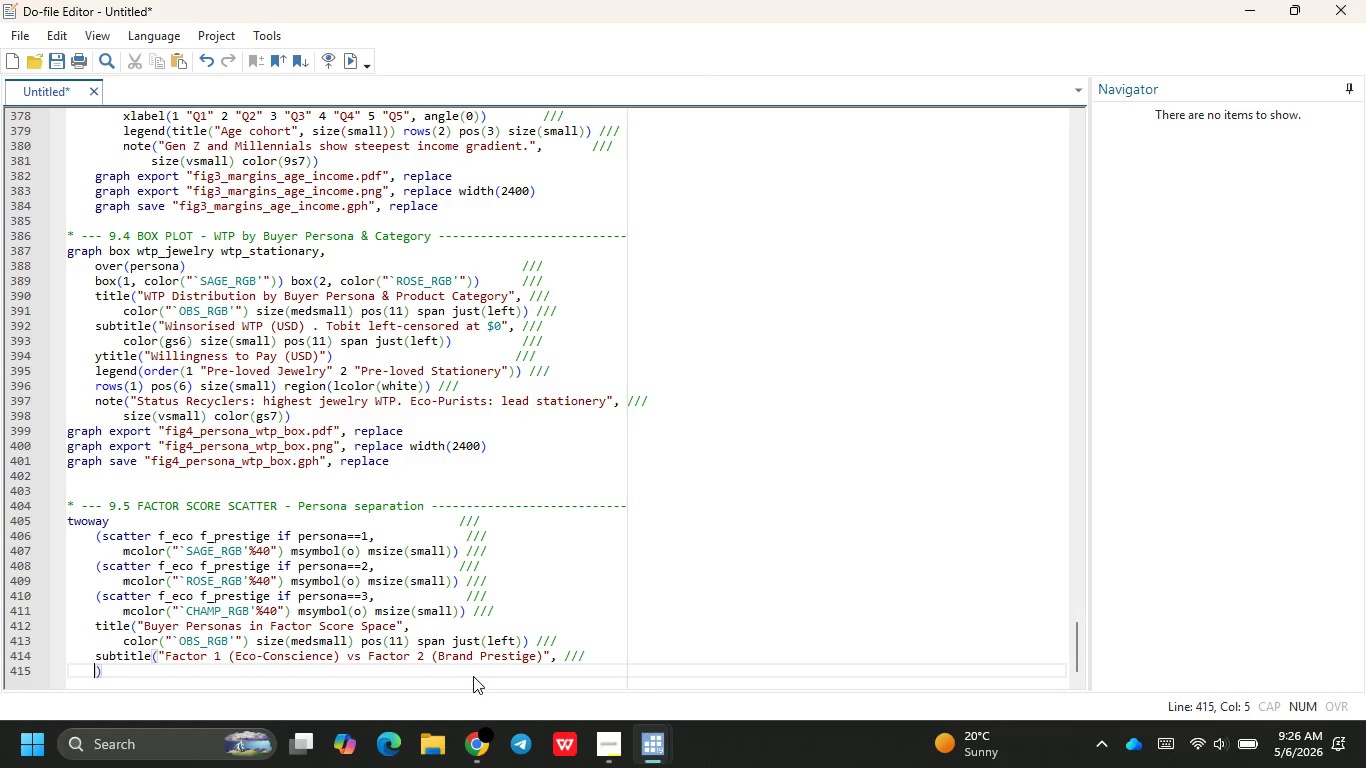 
key(Tab)
type(color*)
key(Backspace)
type((gs5)
key(Backspace)
type(6)
 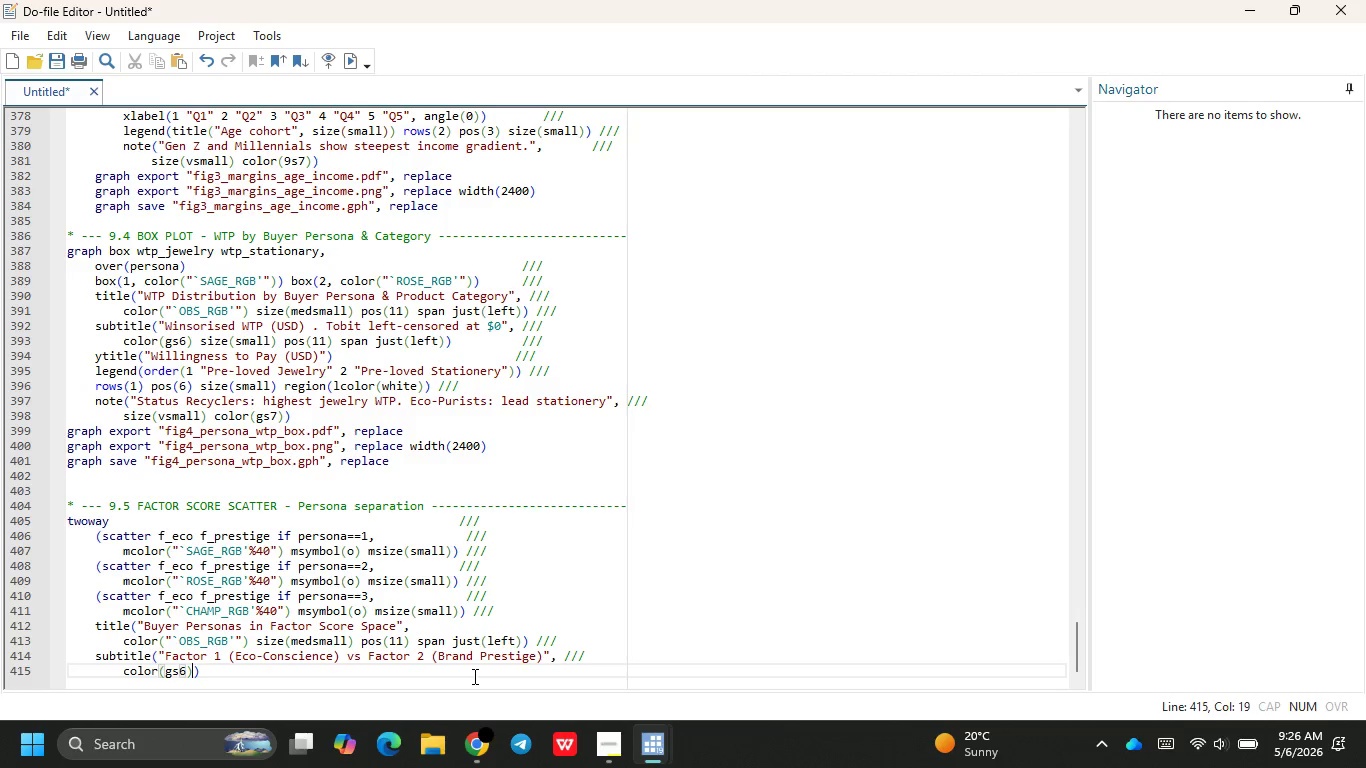 
 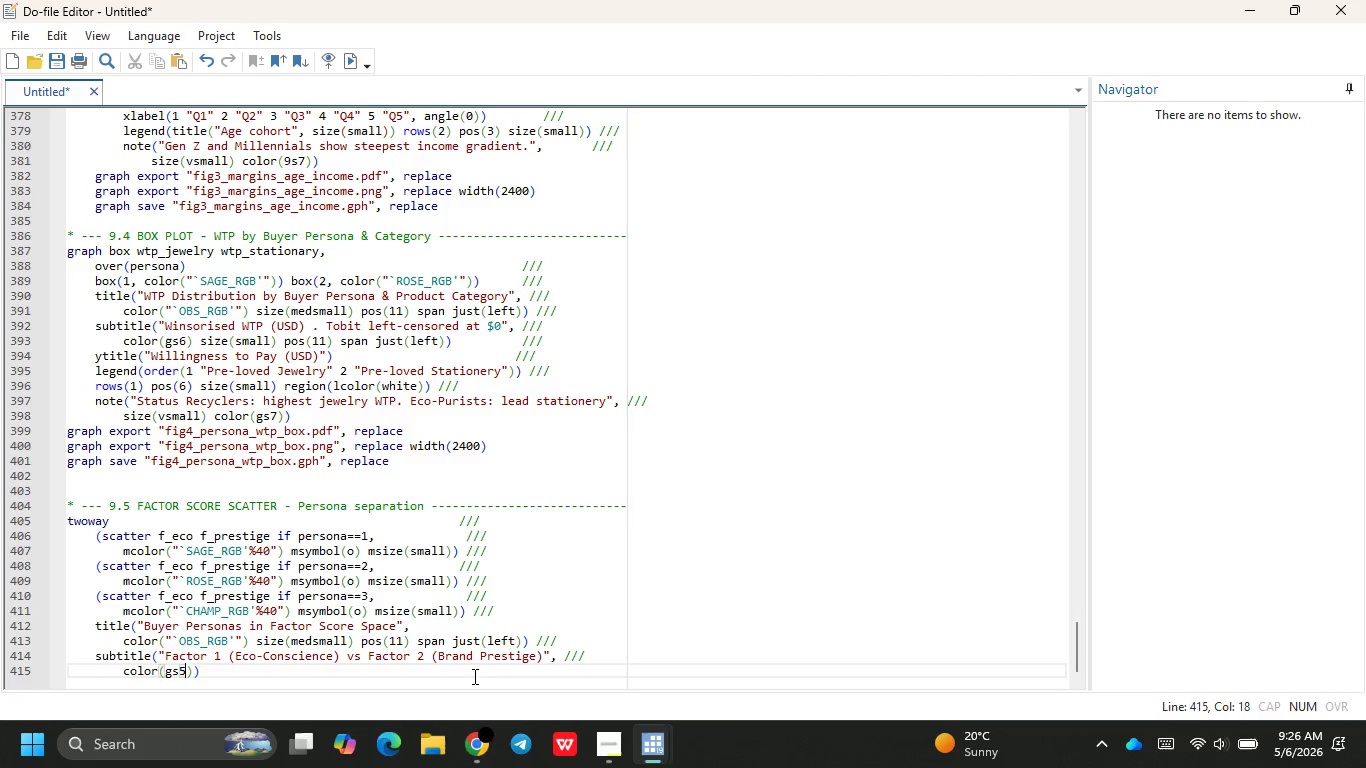 
key(ArrowRight)
 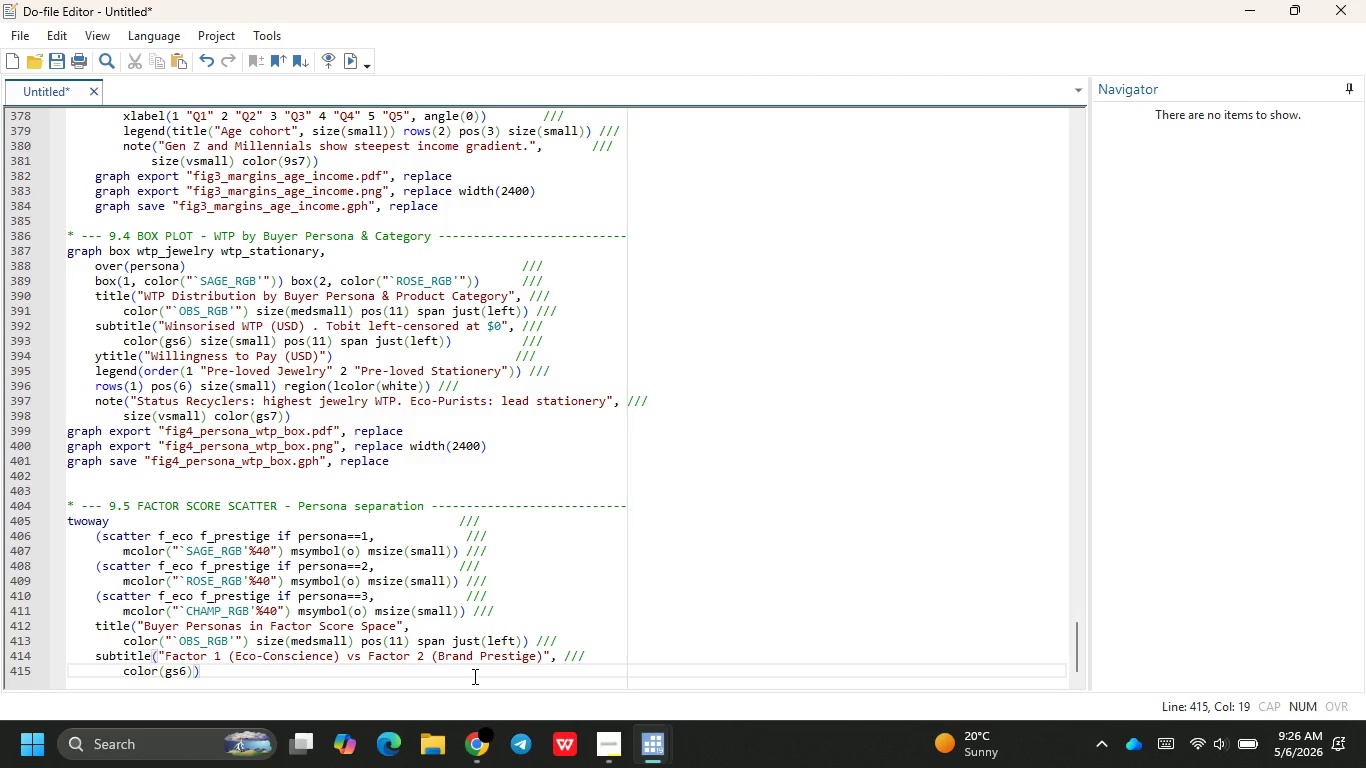 
type( size(small)
 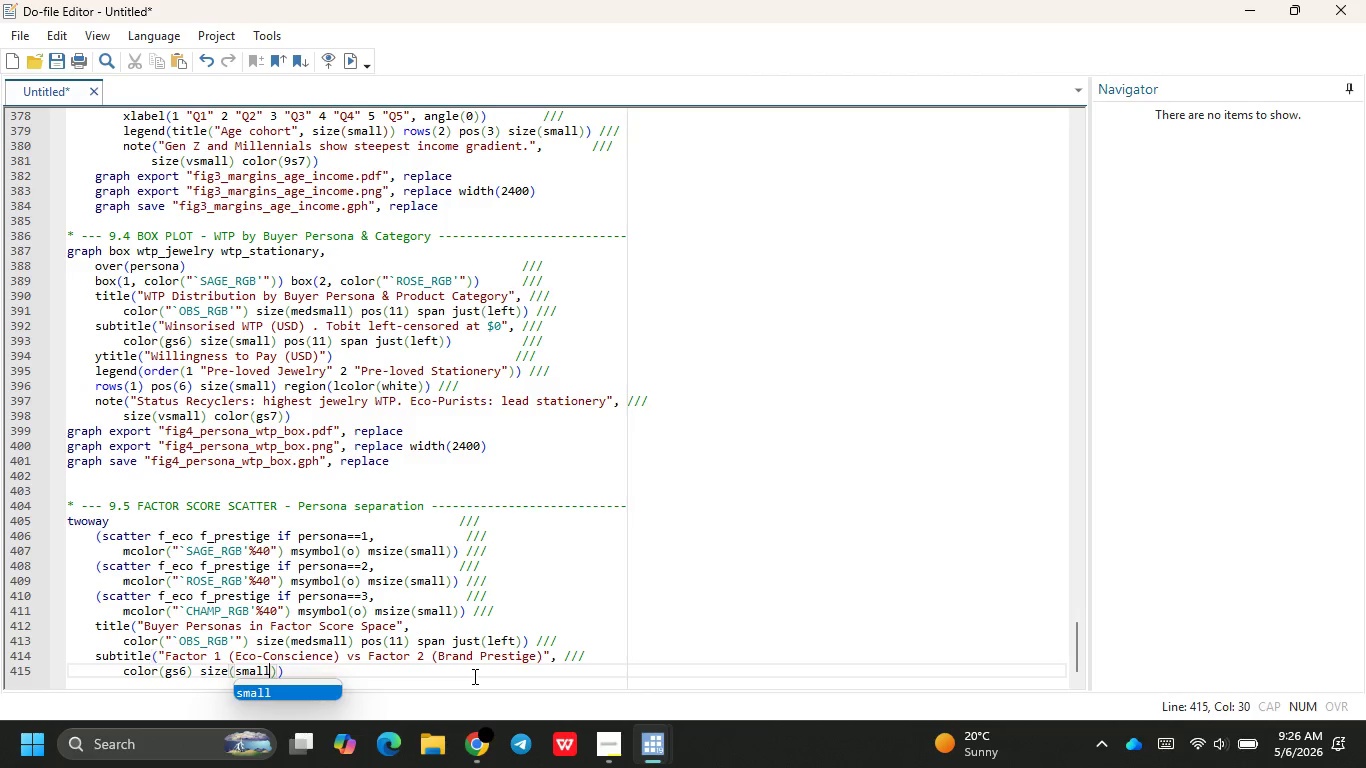 
key(ArrowRight)
 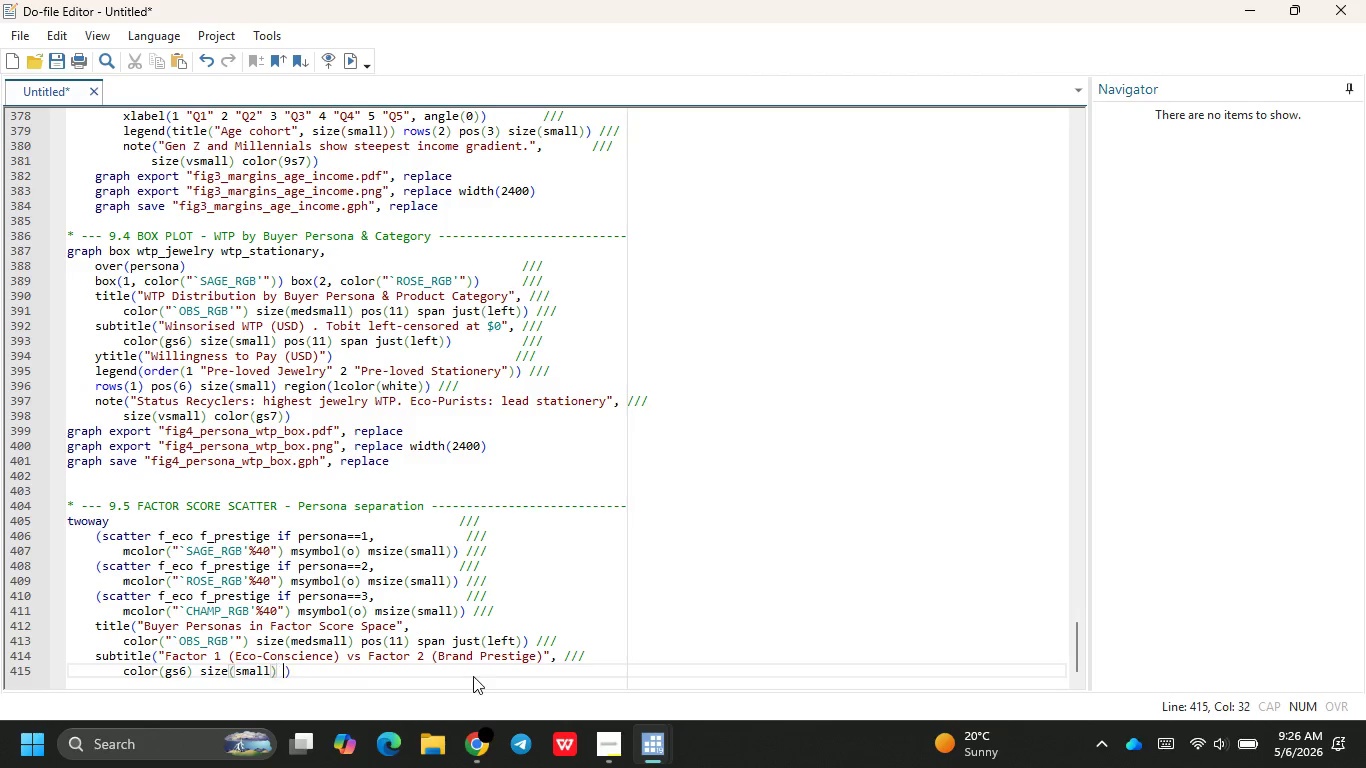 
type( pos))
key(Backspace)
type(91)
key(Backspace)
key(Backspace)
type((!1)
key(Backspace)
key(Backspace)
type(11)))
 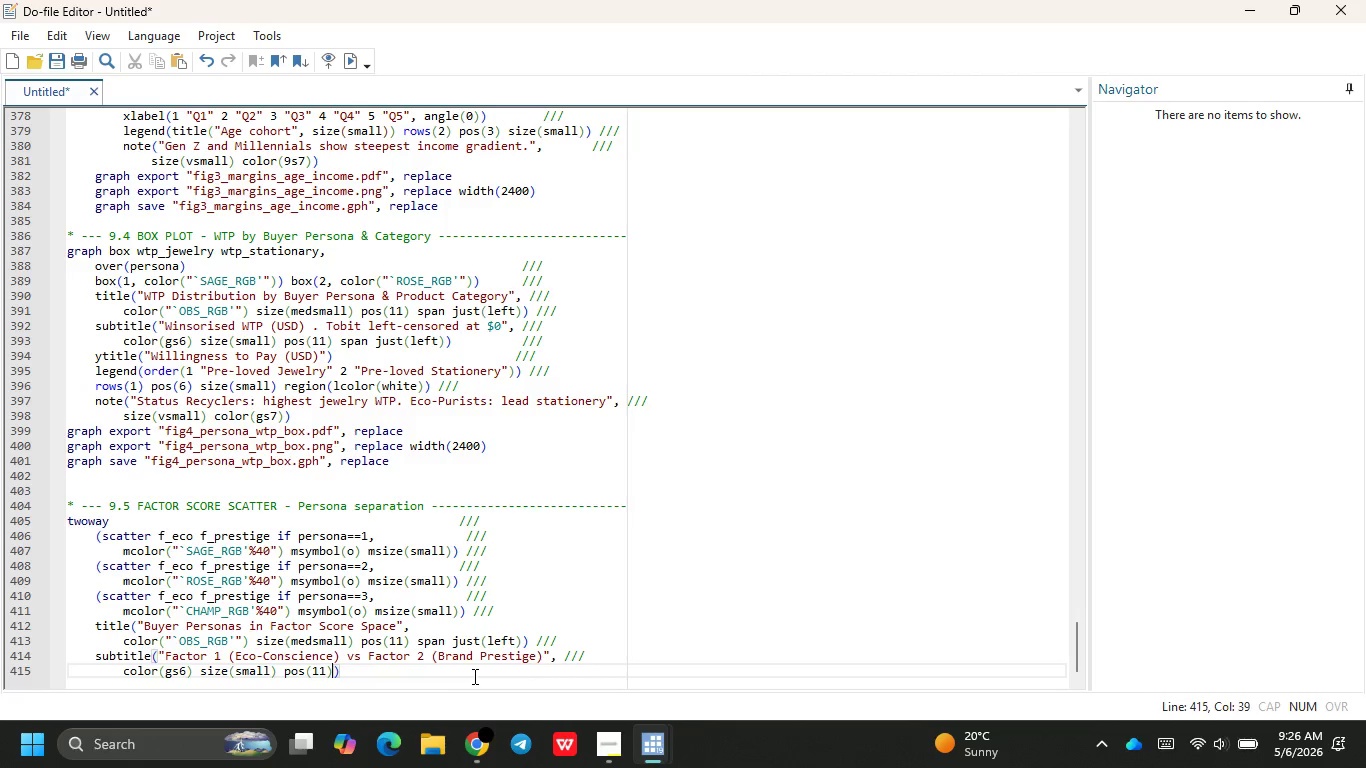 
 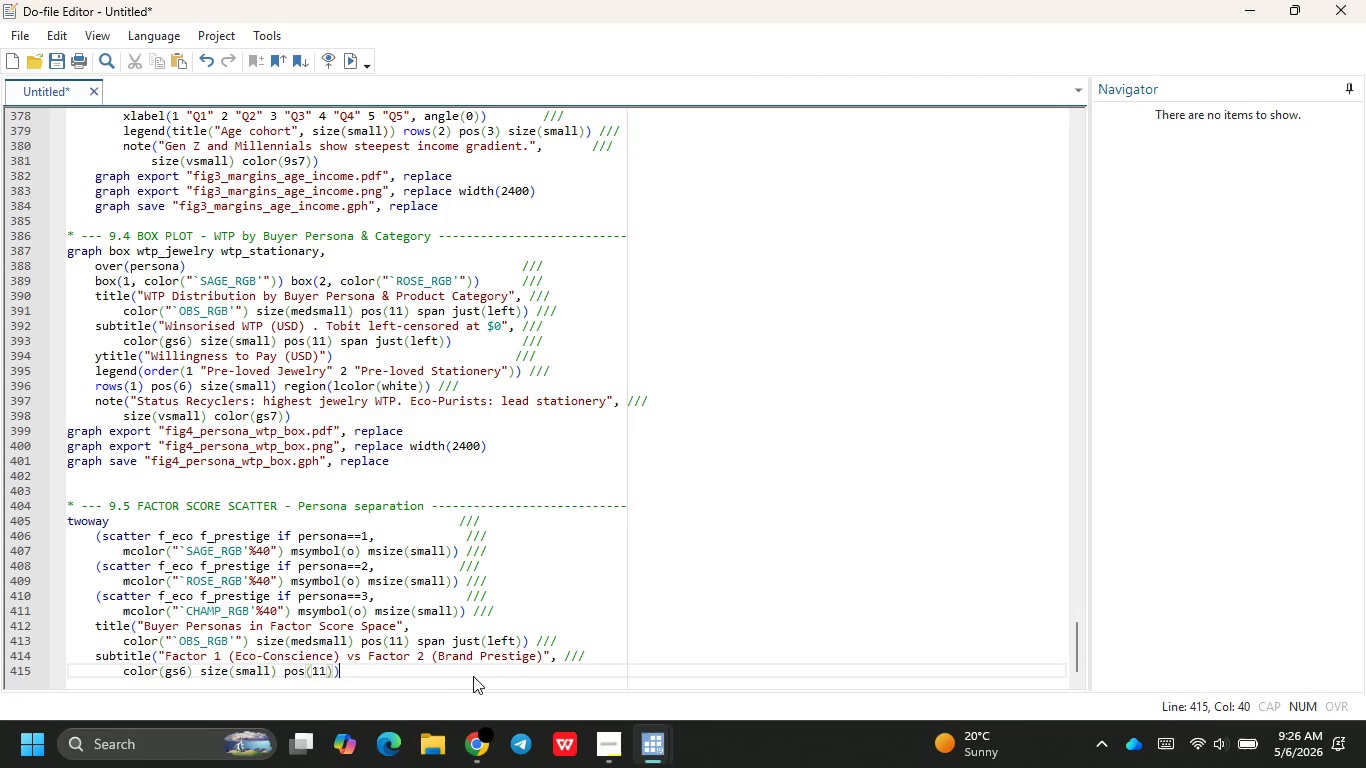 
key(ArrowLeft)
 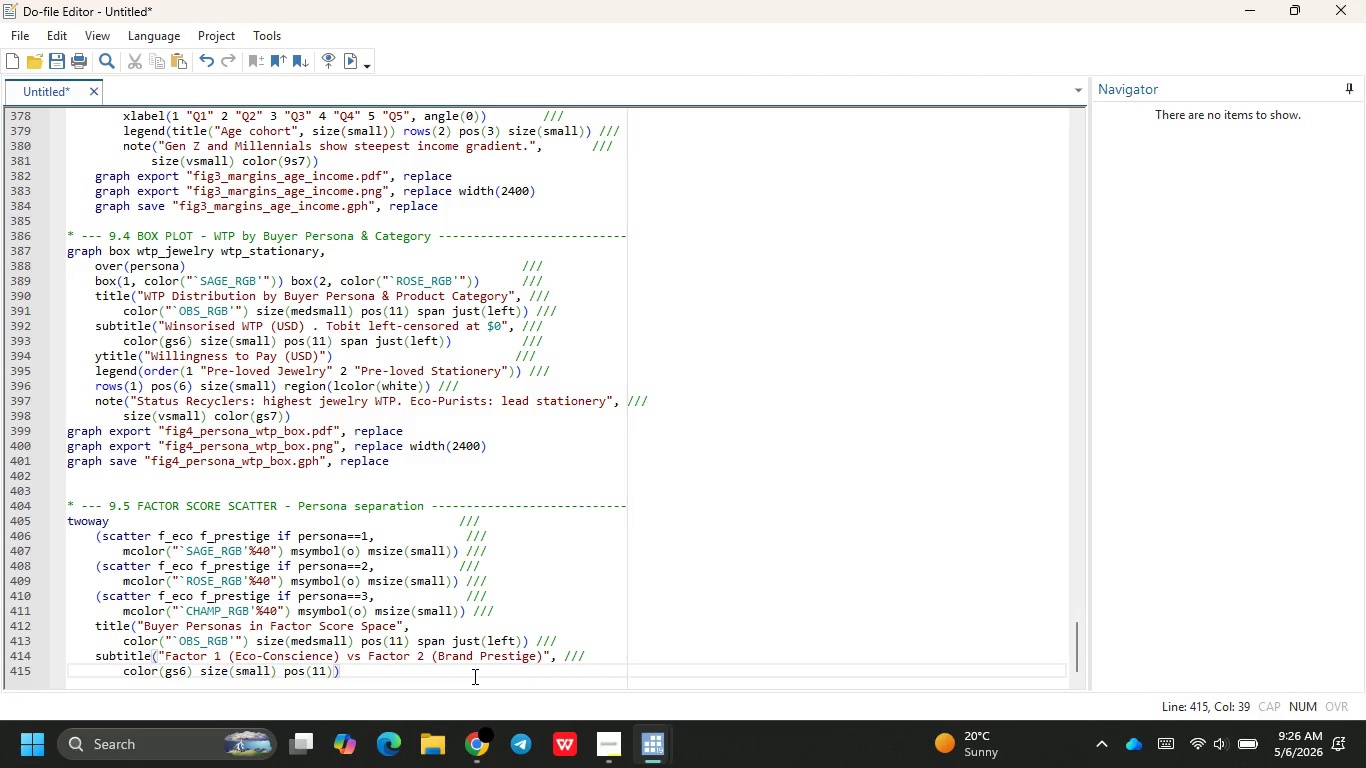 
type( span just )
key(Backspace)
type((left)
 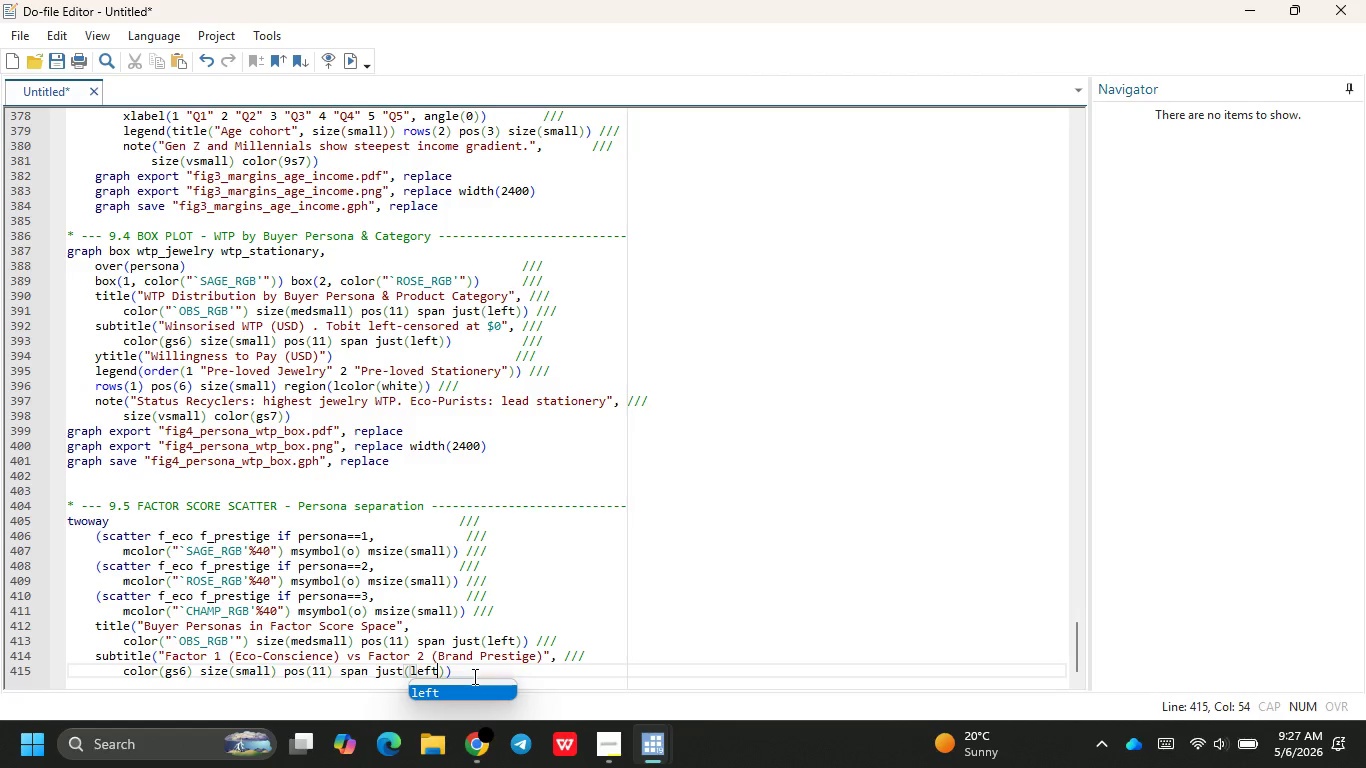 
key(ArrowRight)
 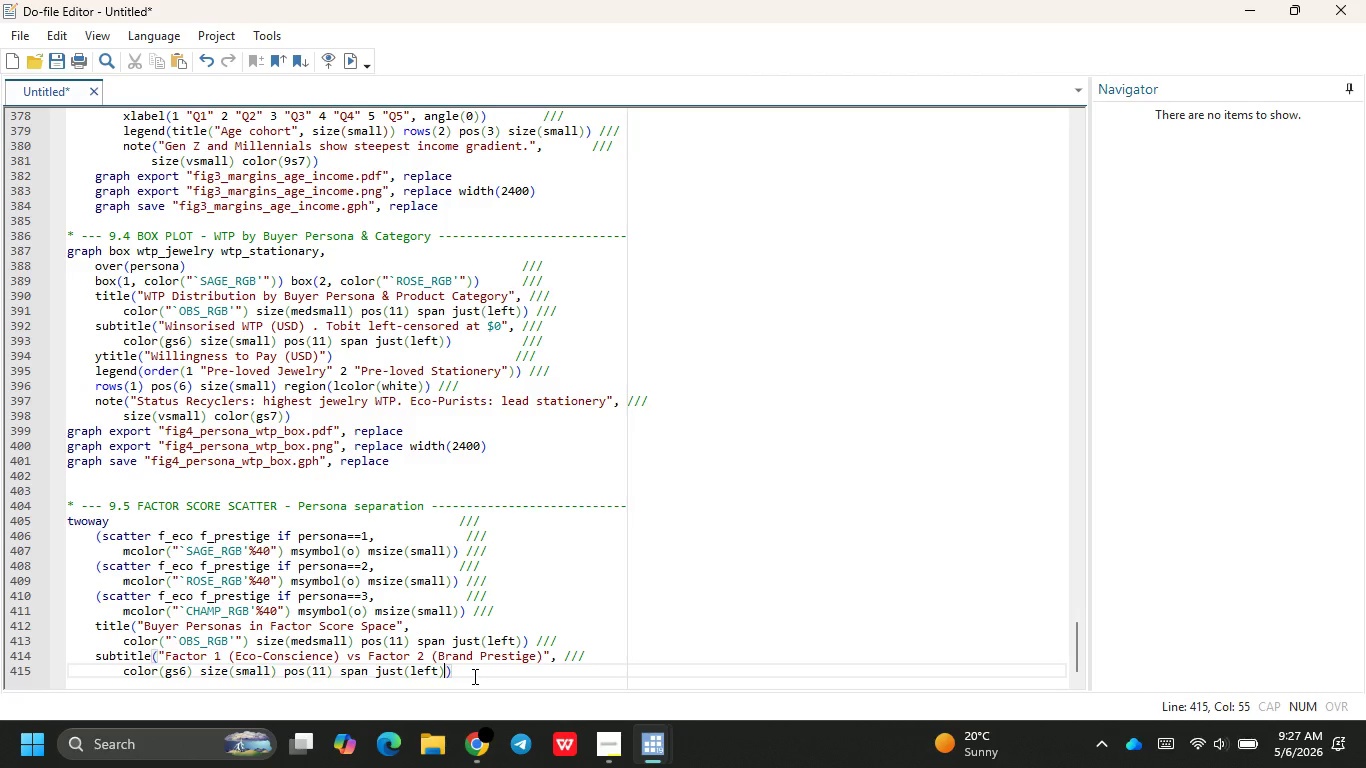 
key(Tab)
 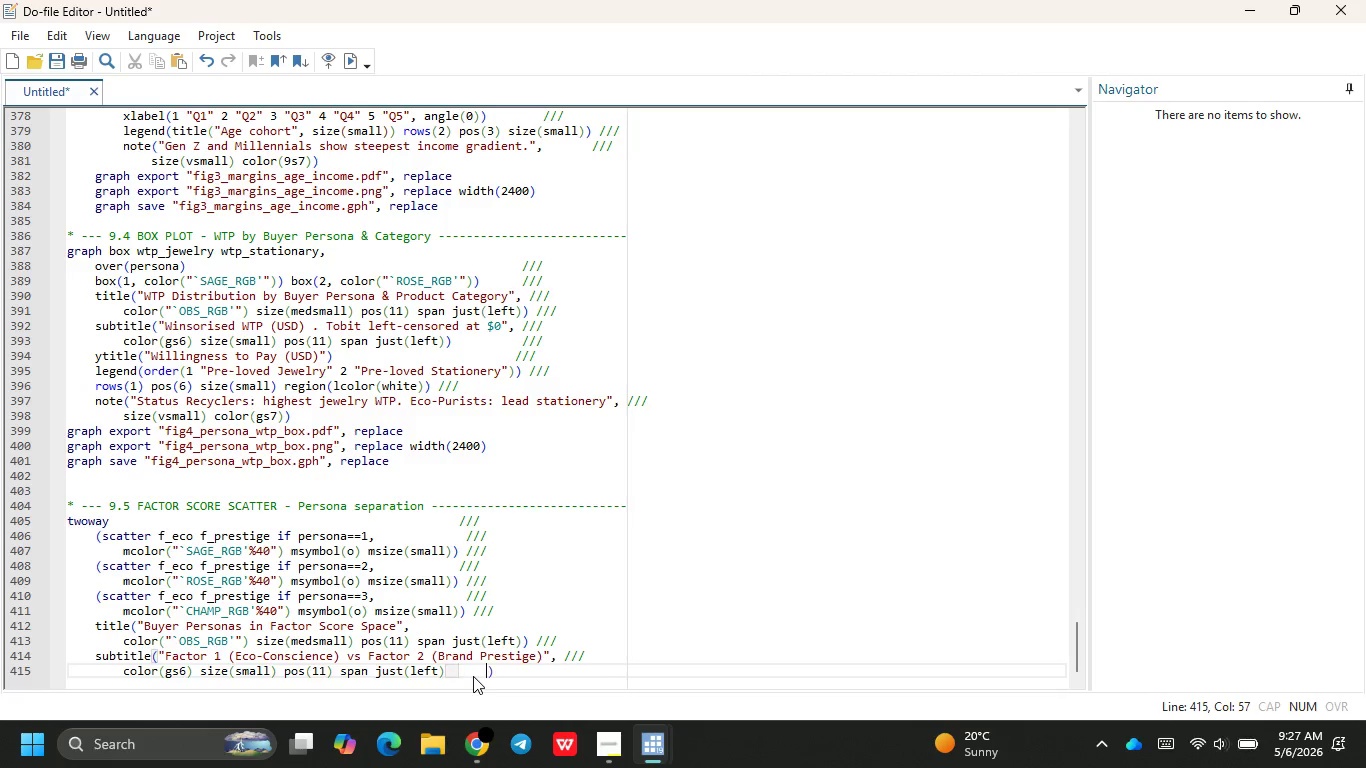 
key(Tab)
 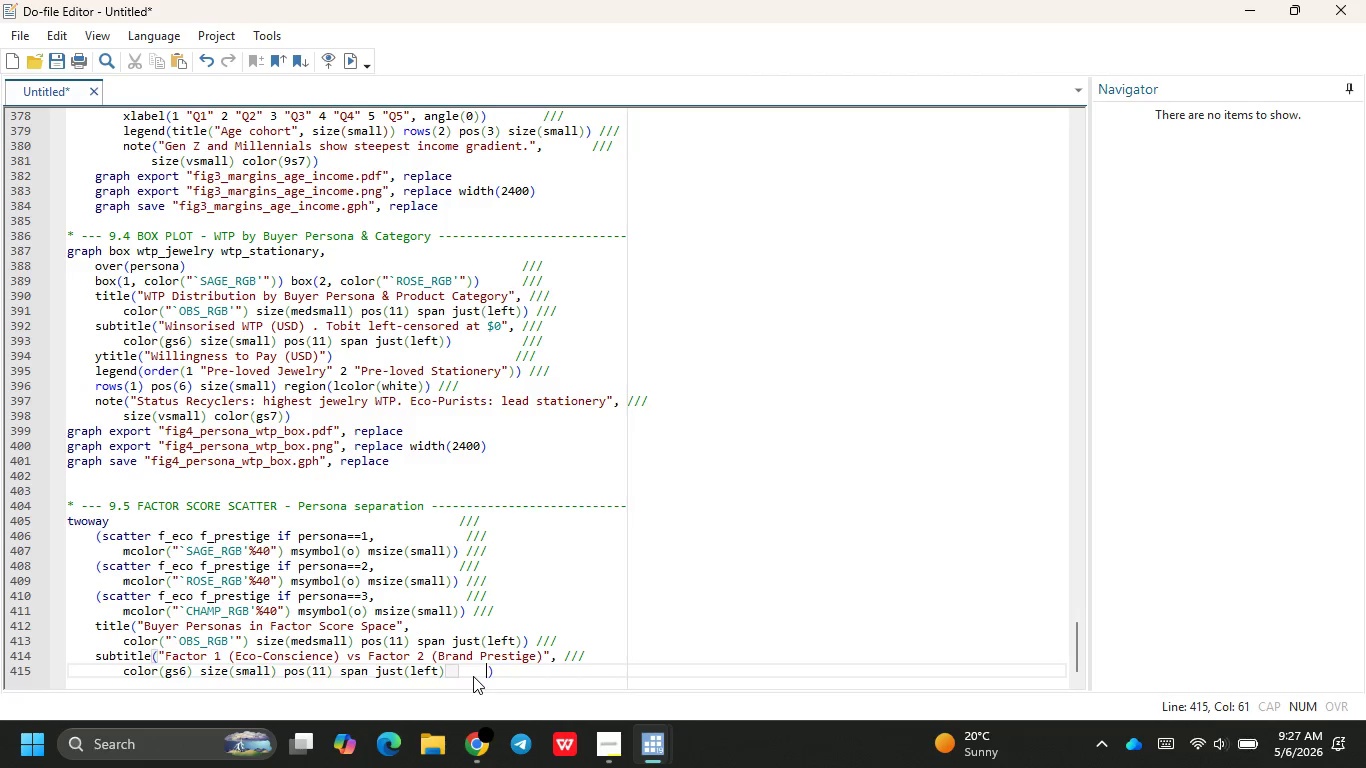 
key(Tab)
 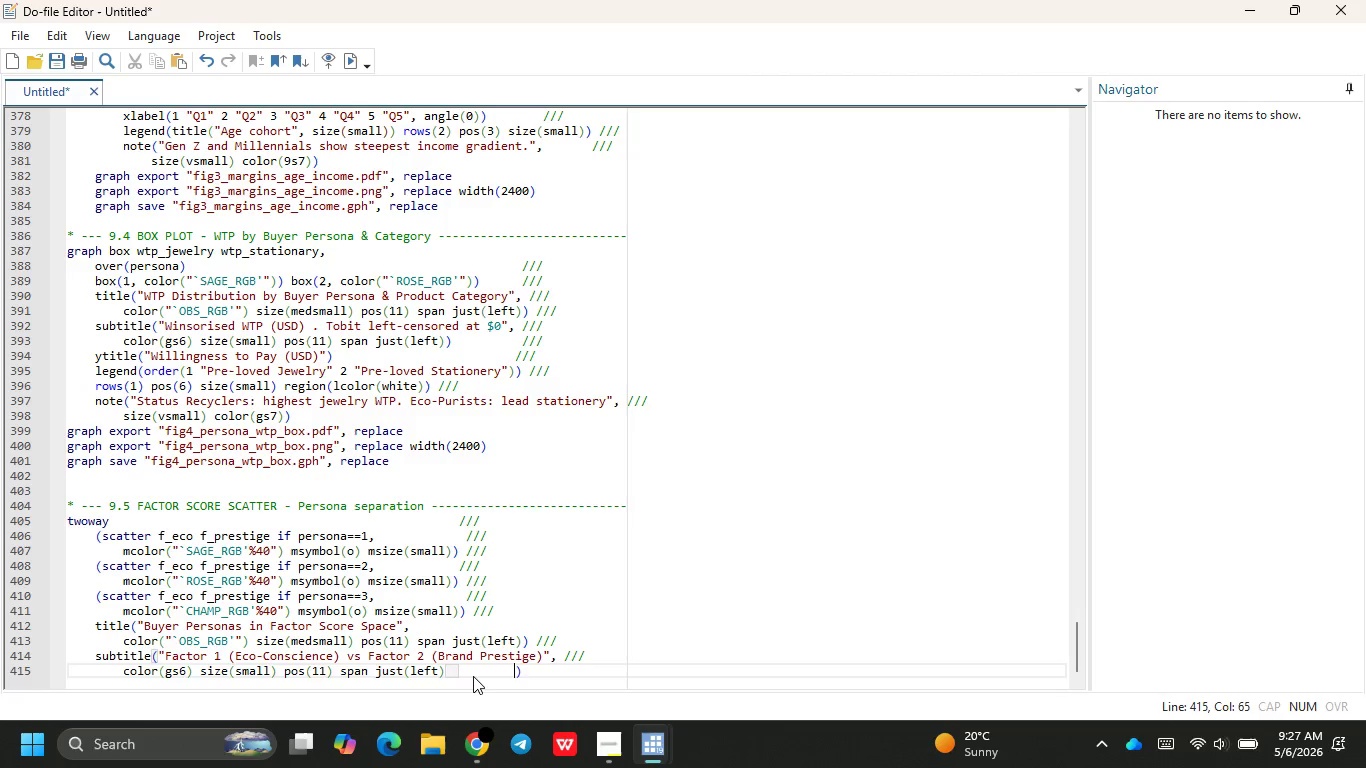 
key(Backspace)
 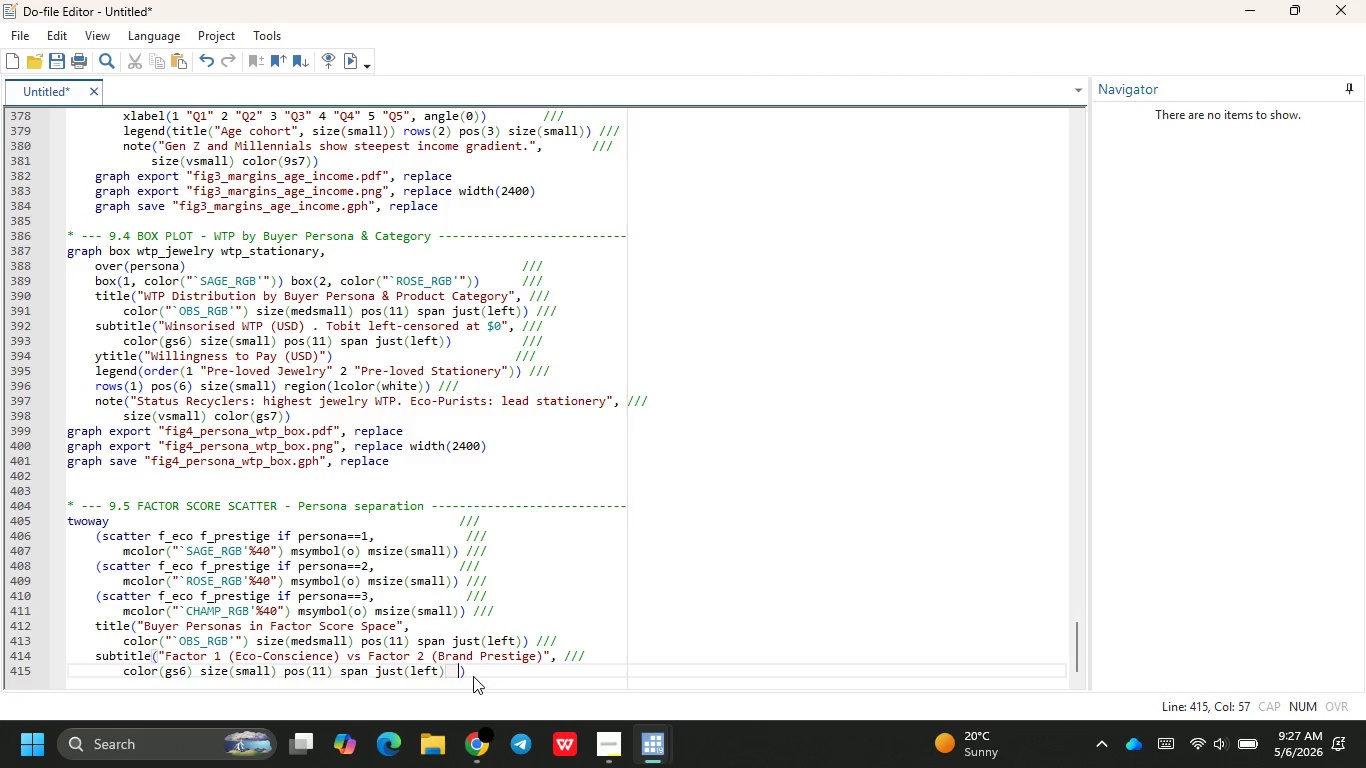 
key(Backspace)
 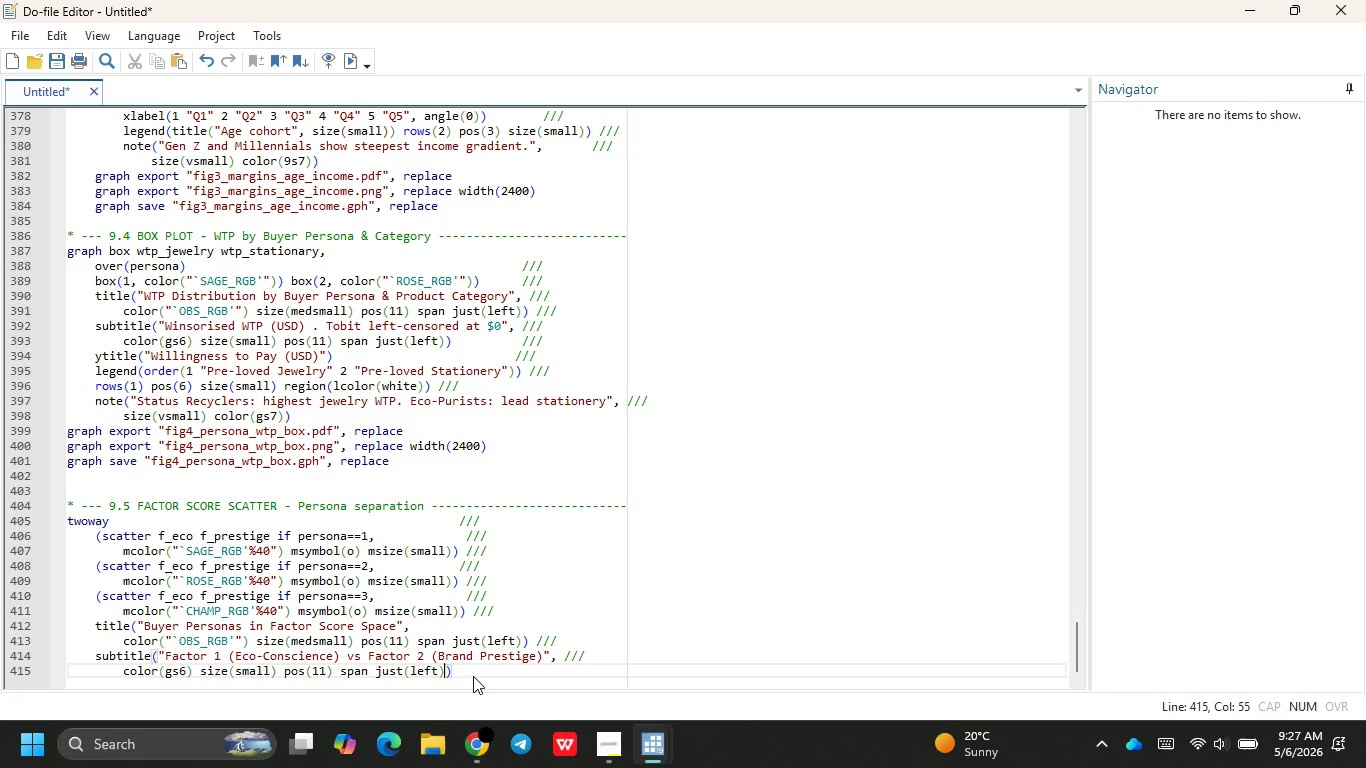 
key(Backspace)
 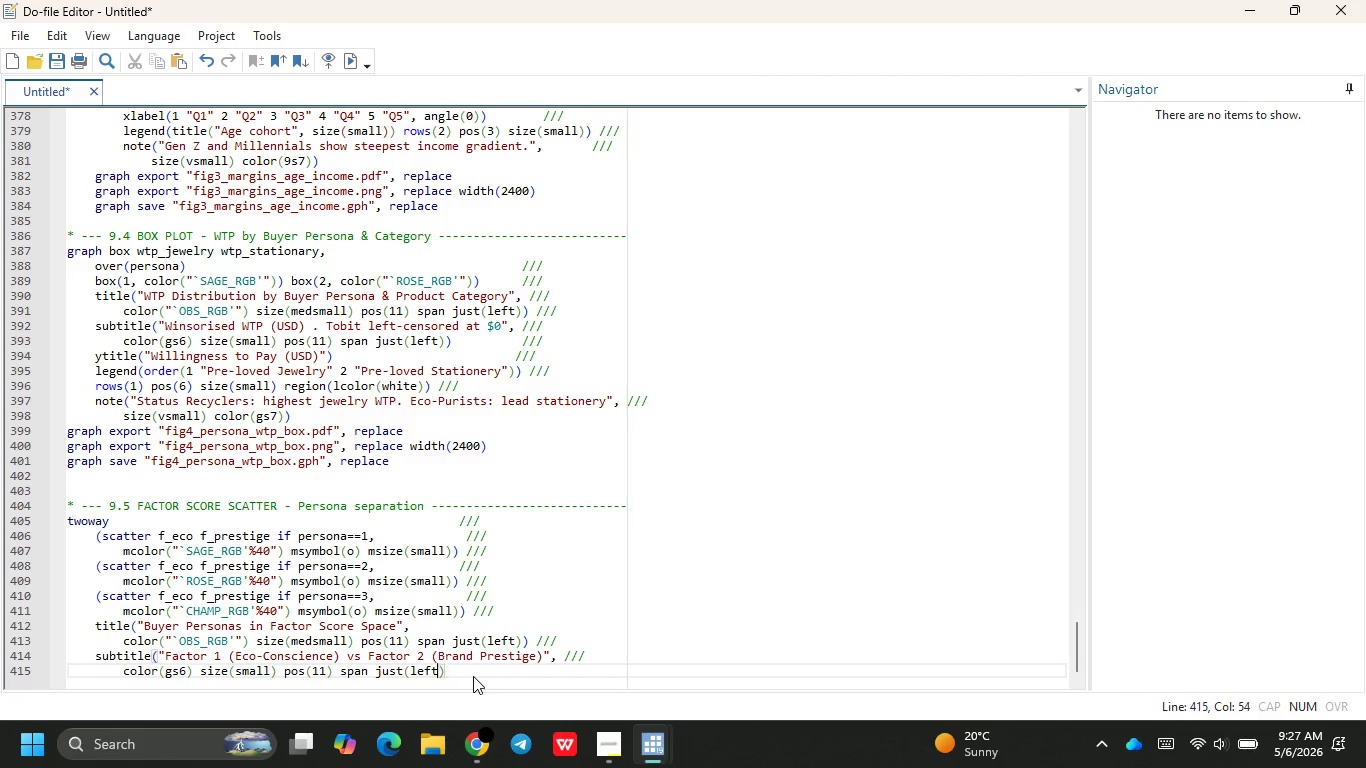 
key(Backspace)
 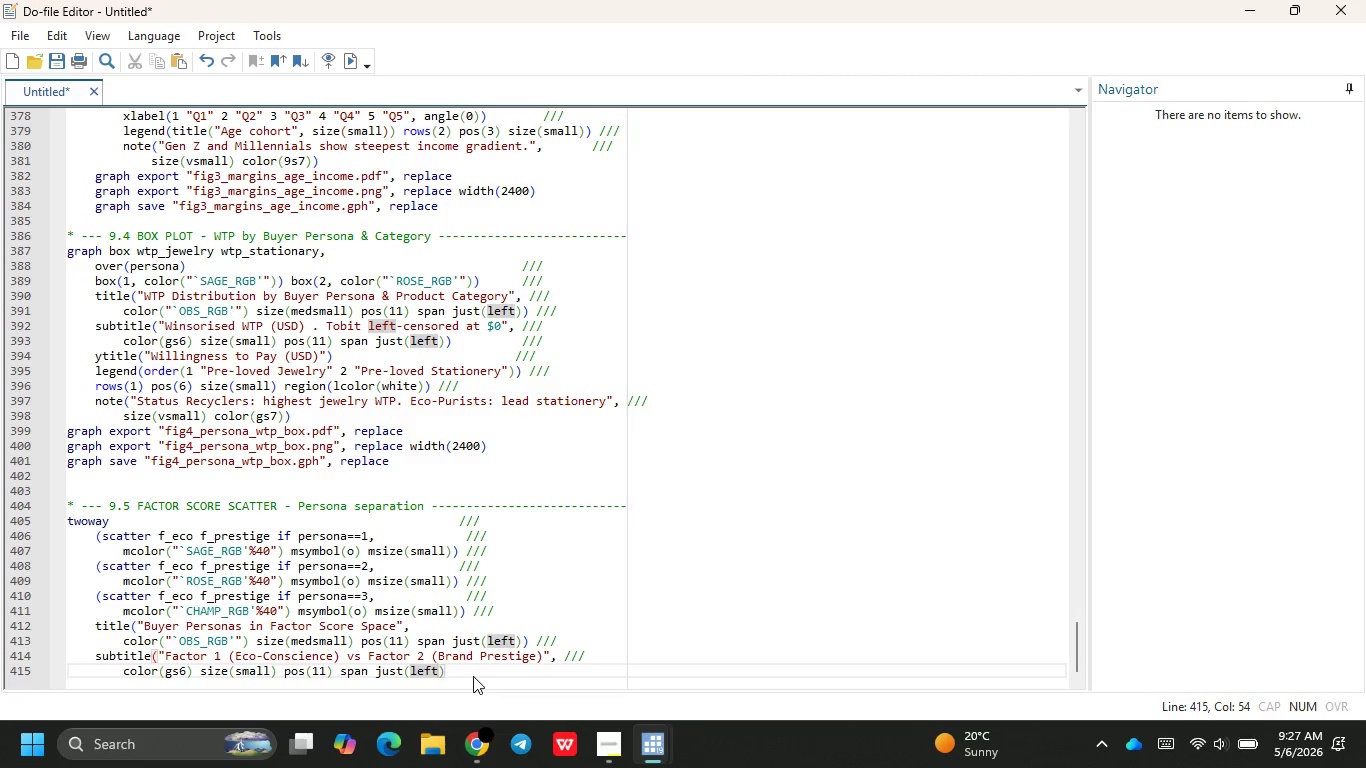 
key(Shift+0)
 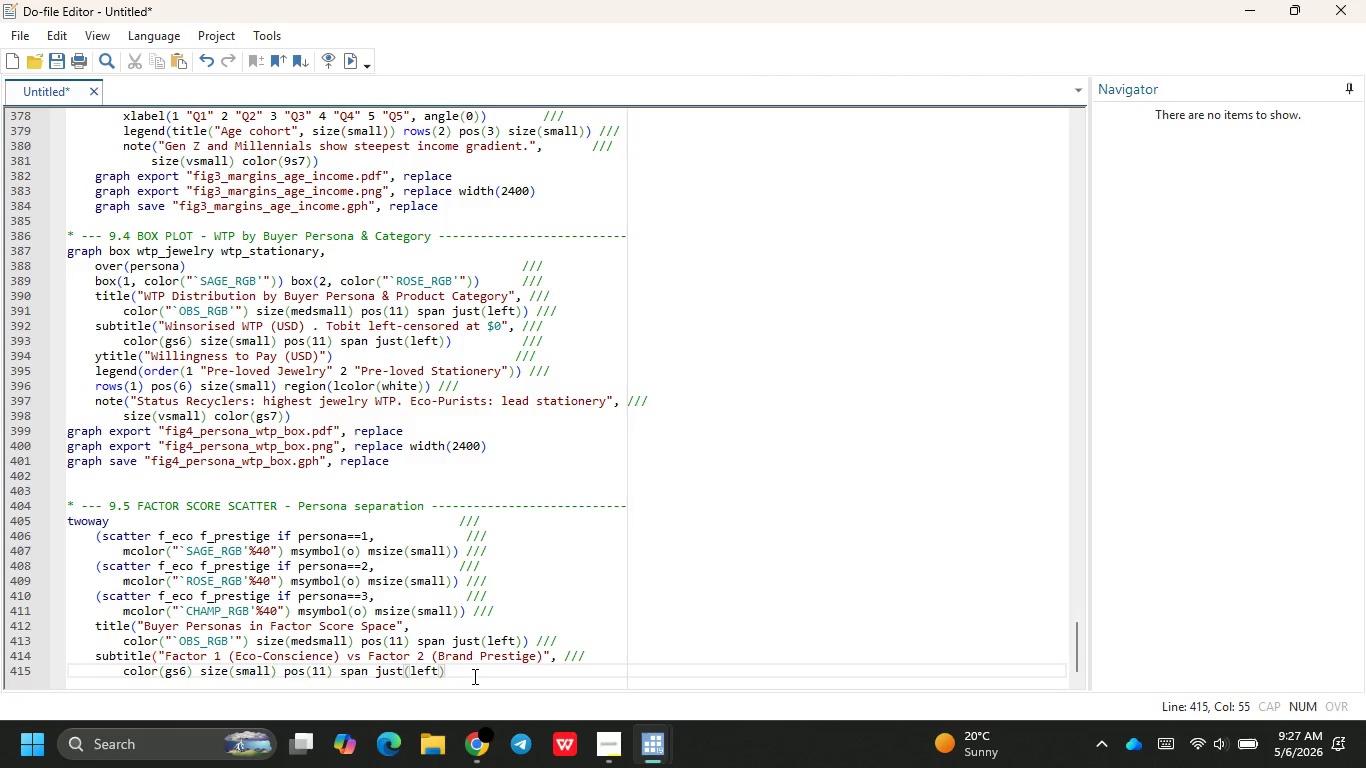 
key(Shift+ShiftRight)
 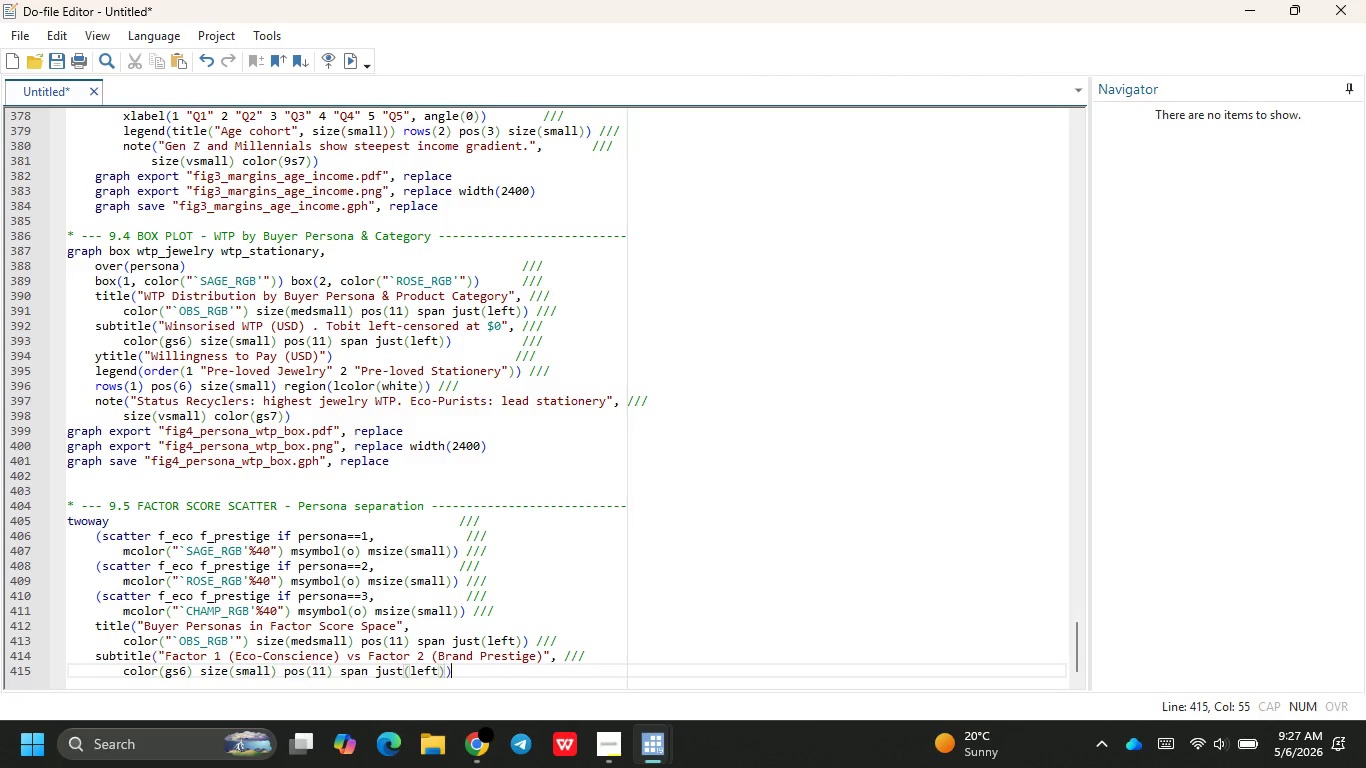 
key(Shift+0)
 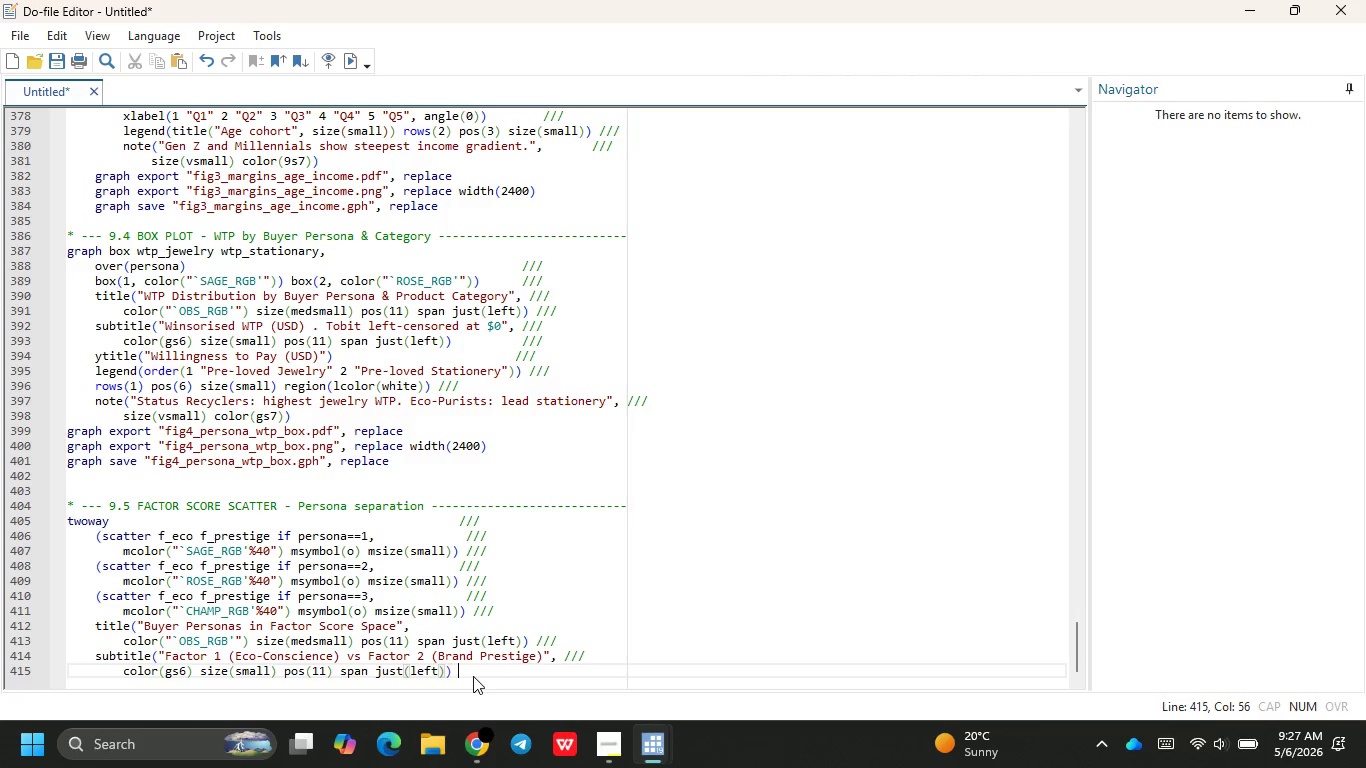 
hold_key(key=Tab, duration=0.59)
 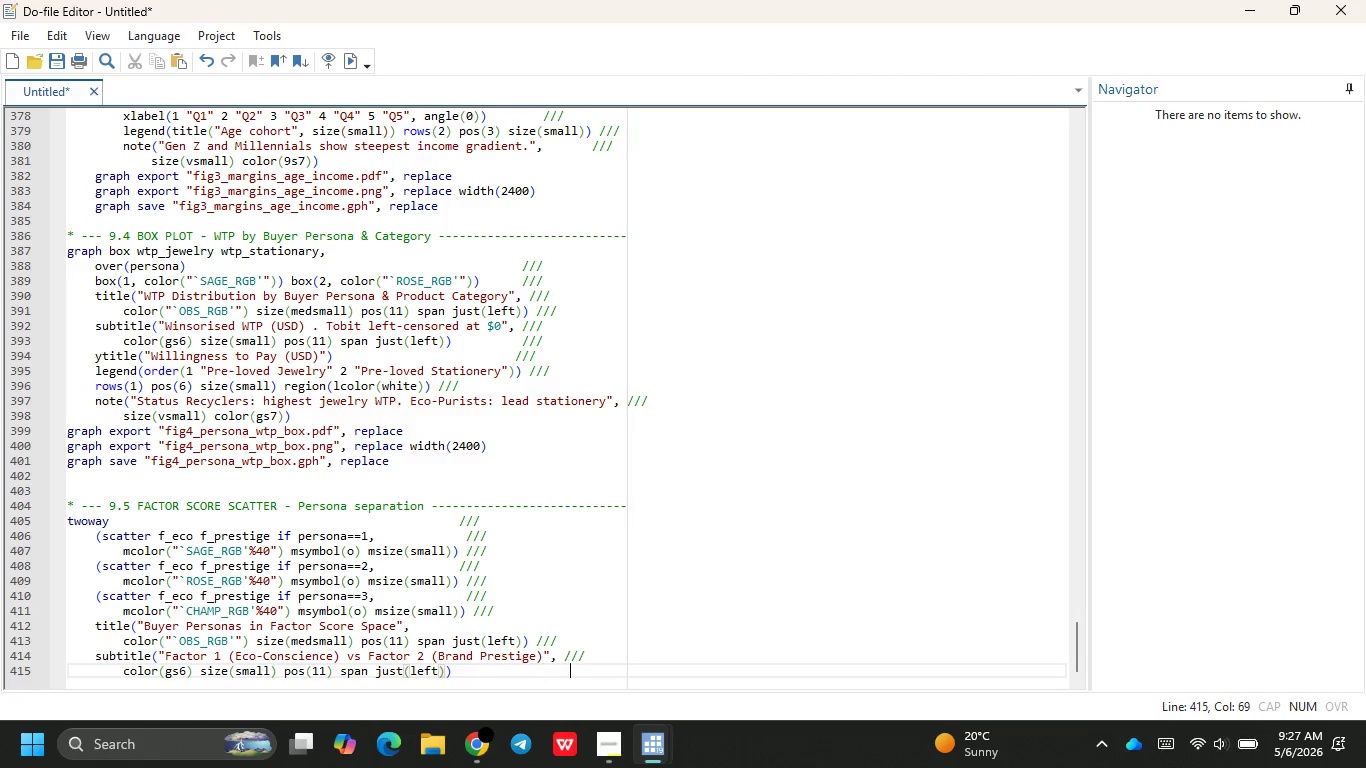 
key(Tab)
 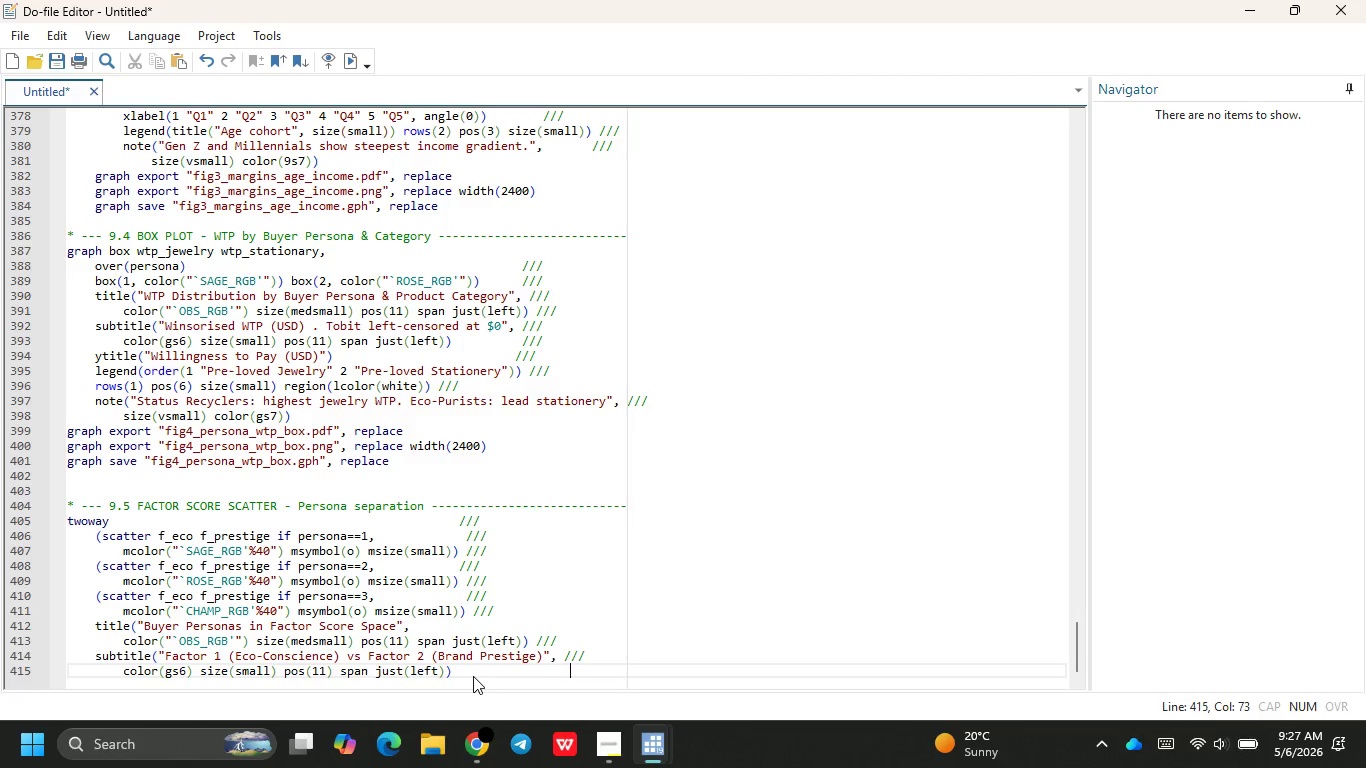 
key(Backspace)
 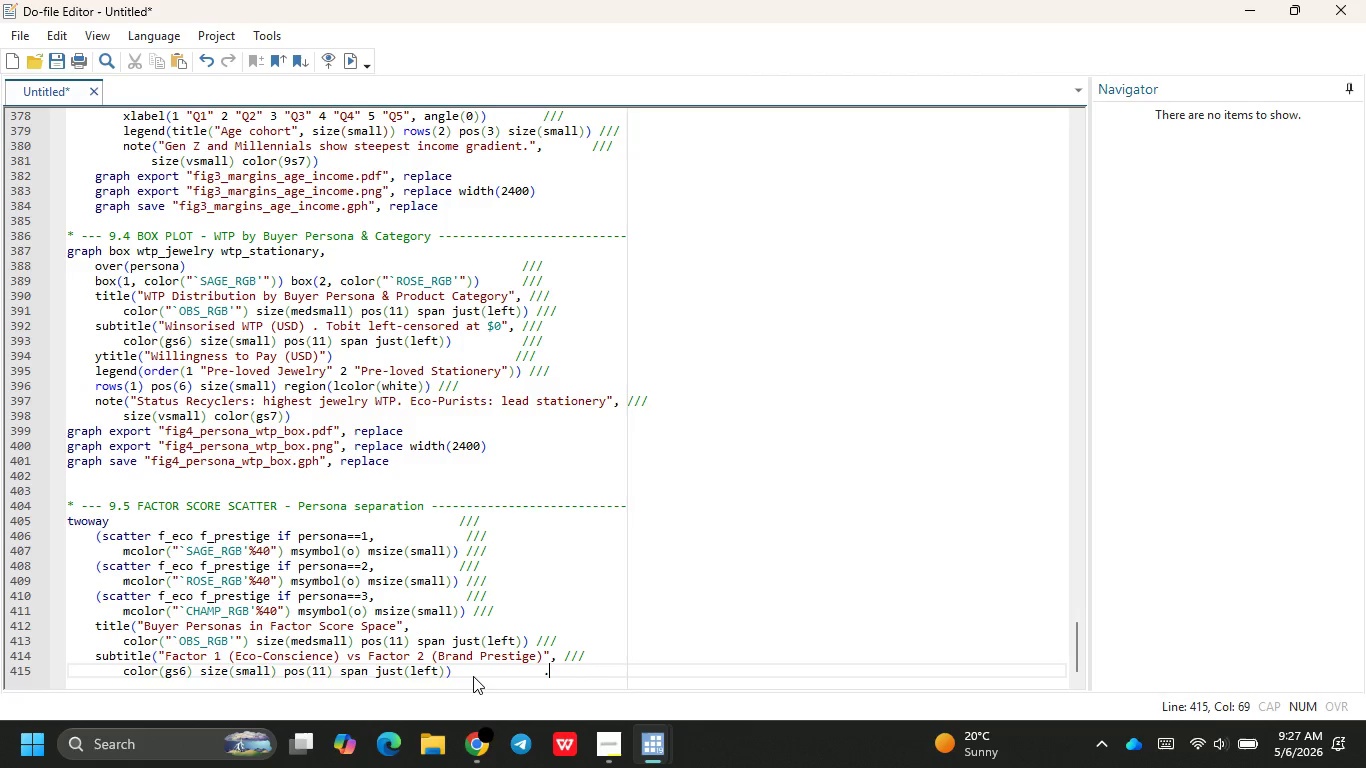 
key(Period)
 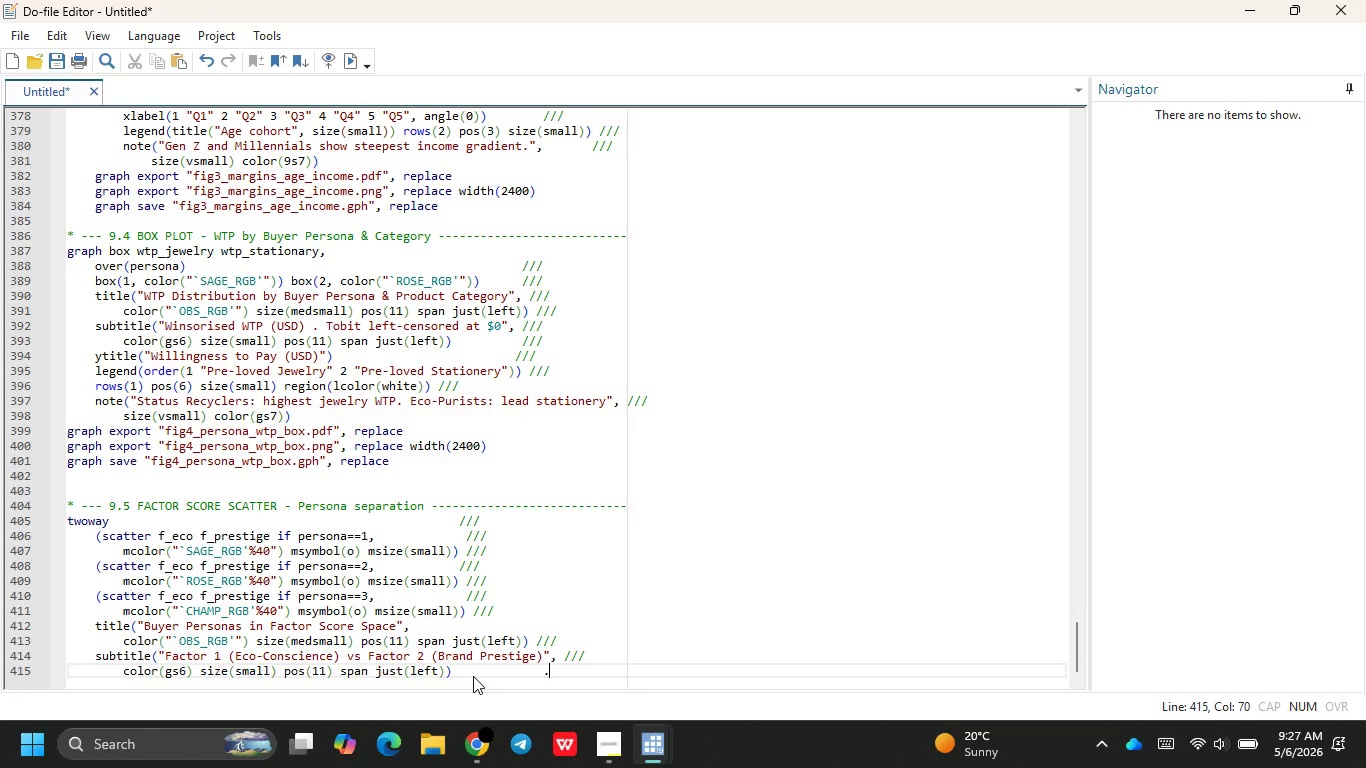 
key(Backspace)
 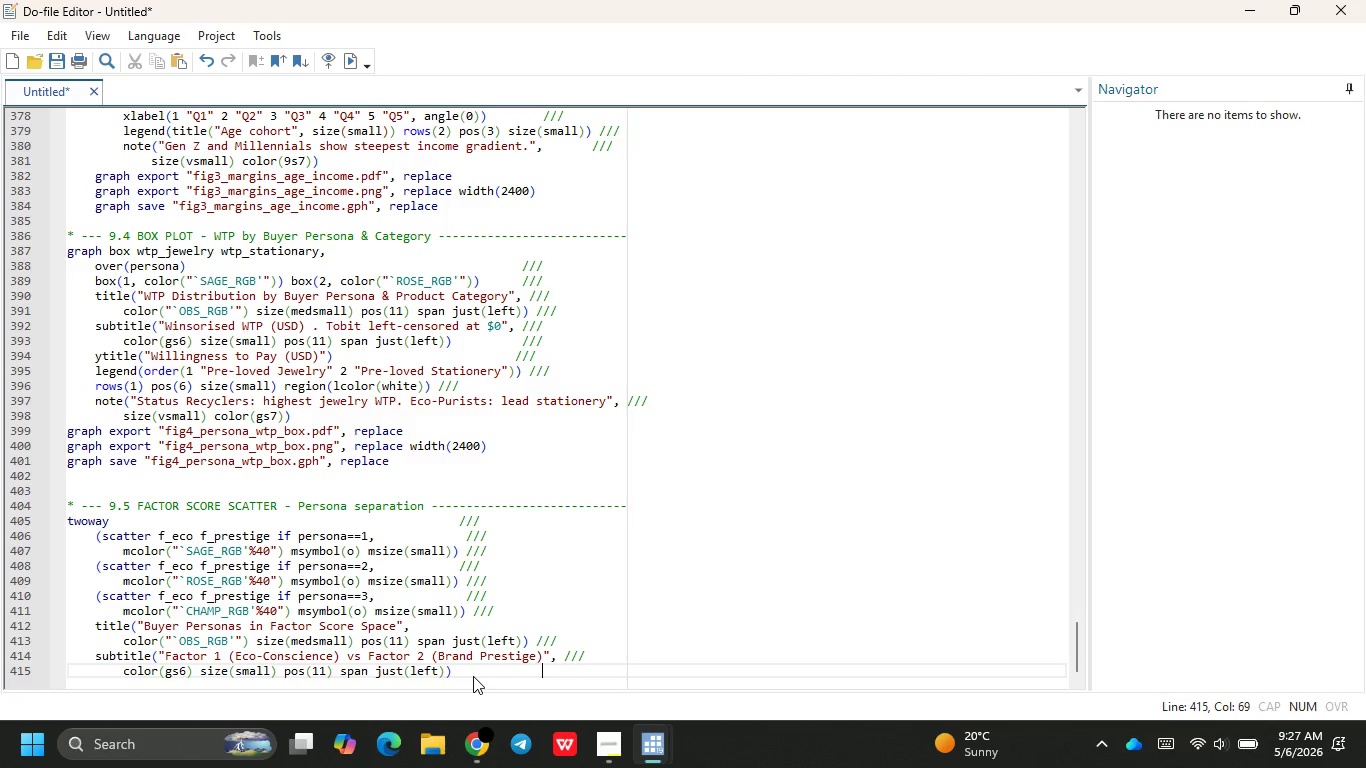 
key(Slash)
 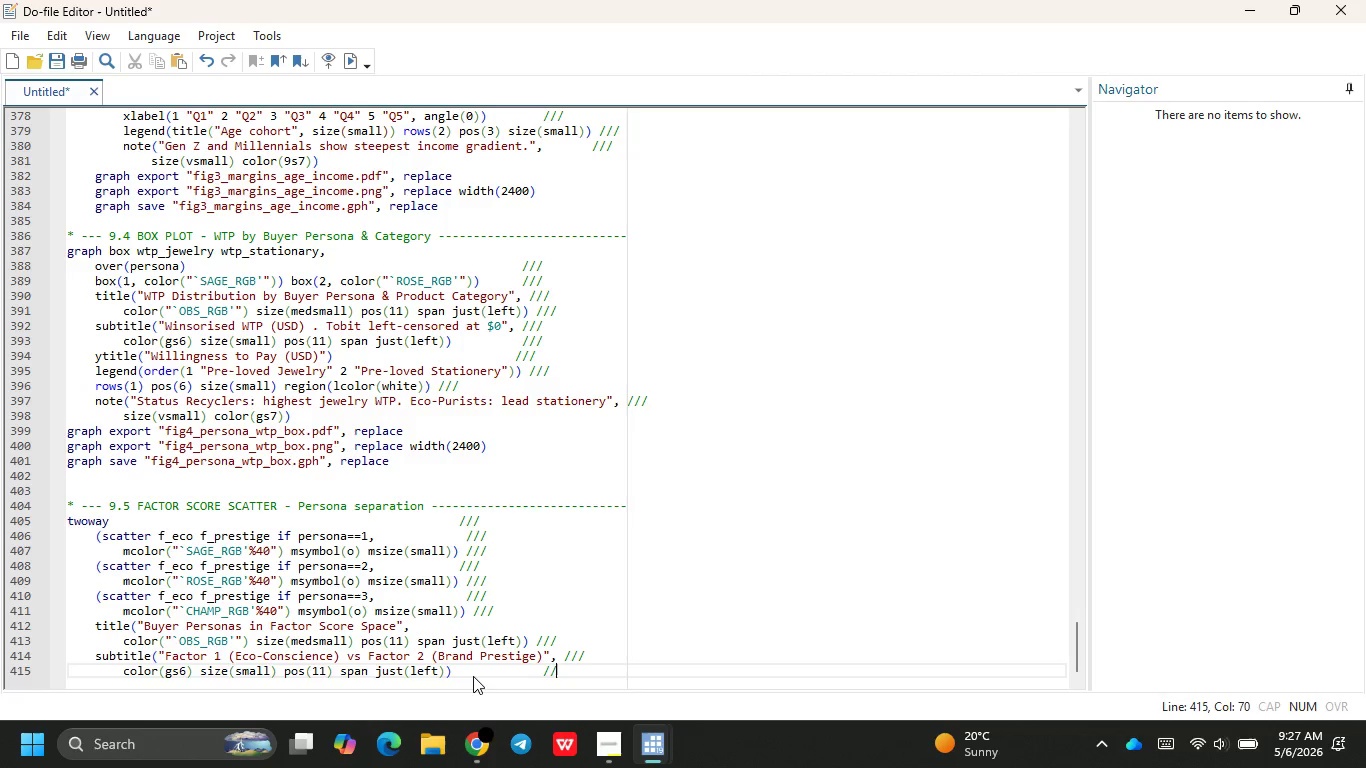 
key(Slash)
 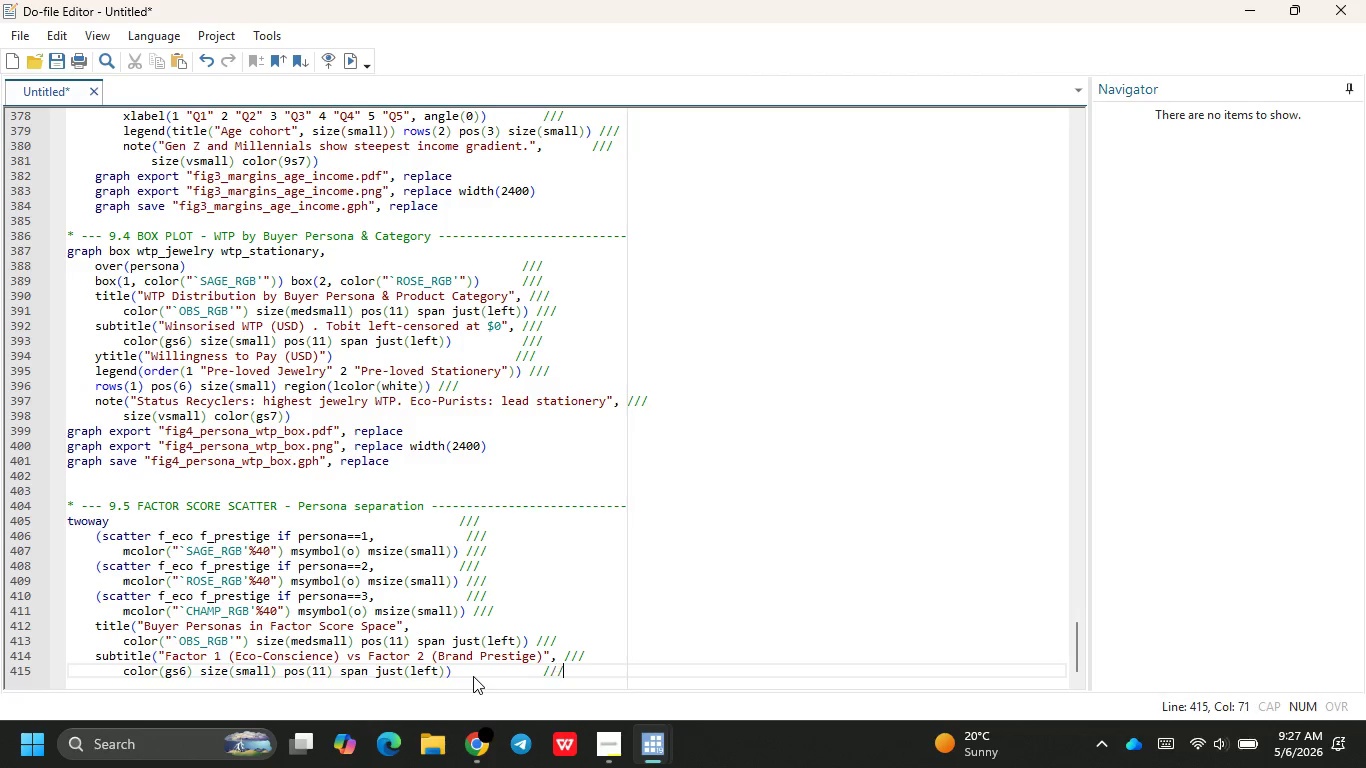 
key(Slash)
 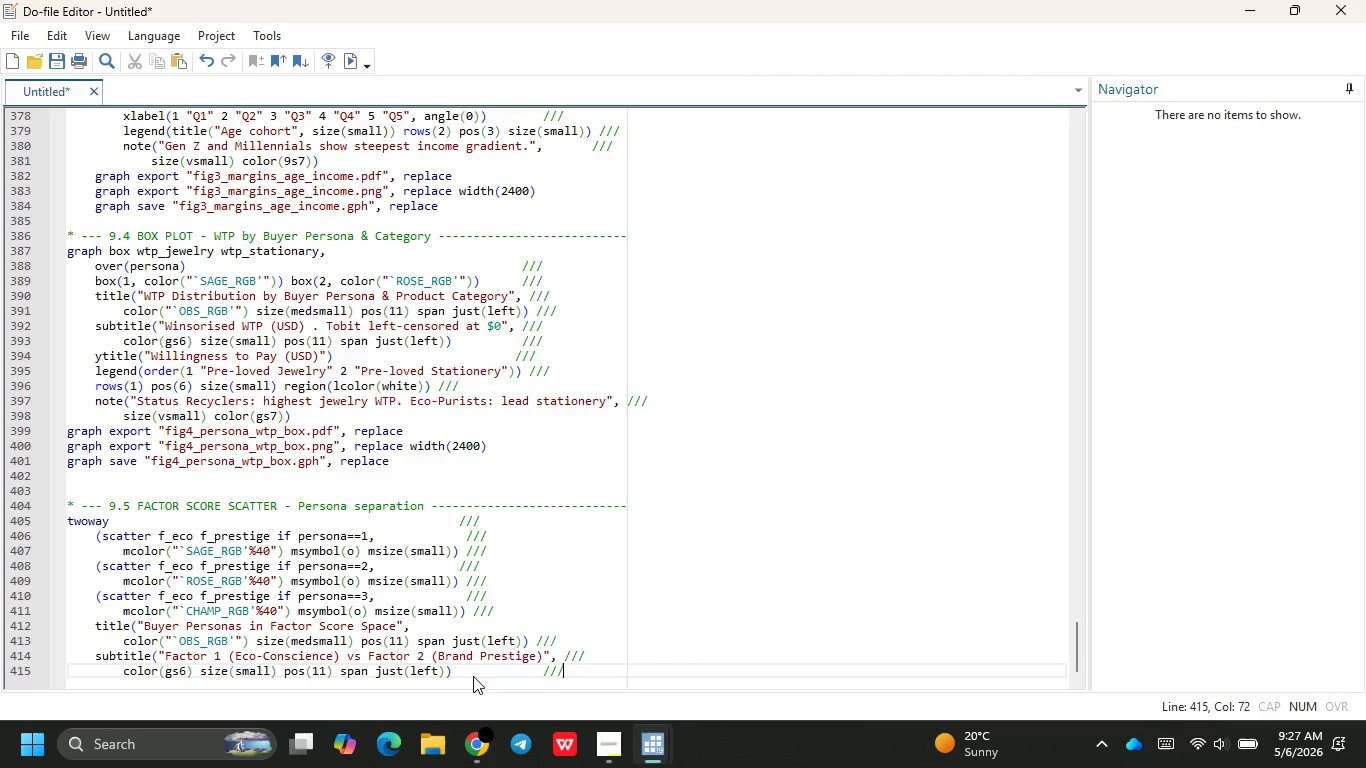 
key(Enter)
 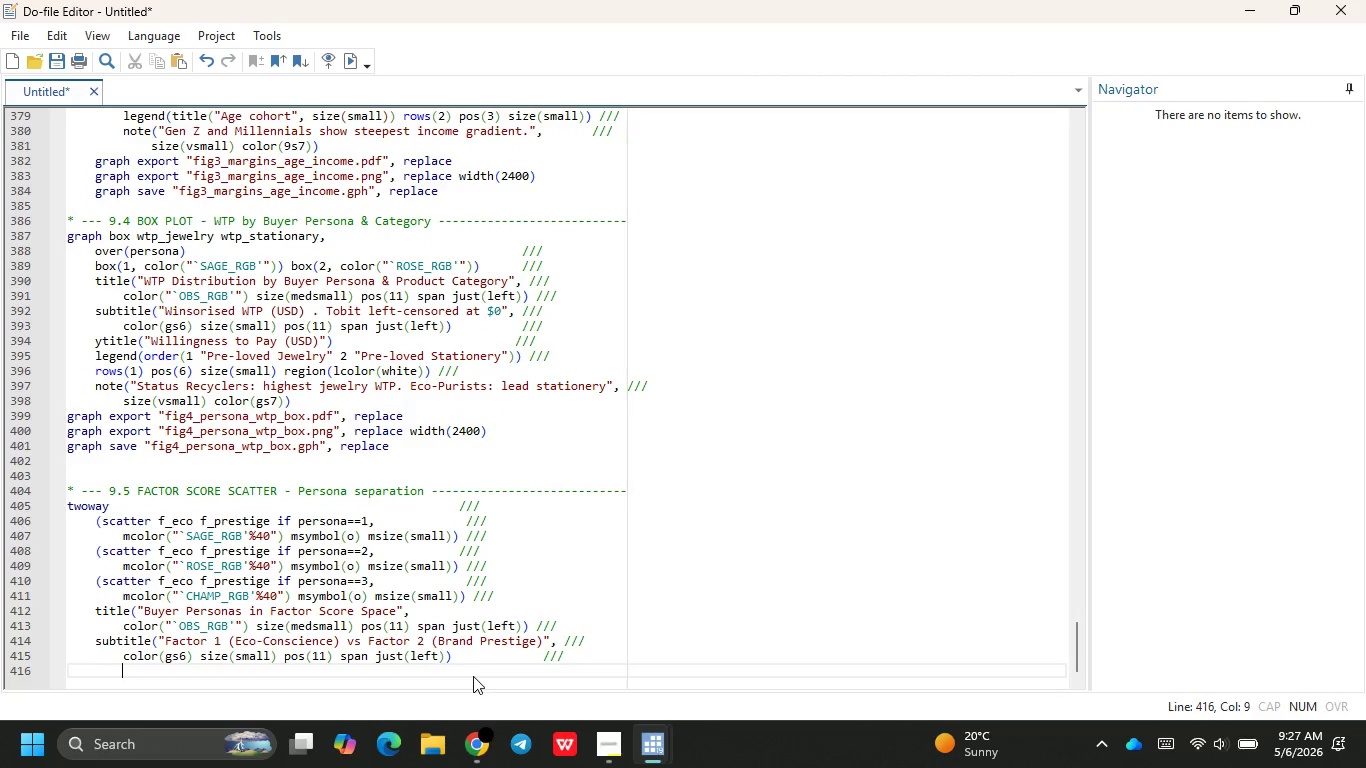 
key(Backspace)
type(xtit)
 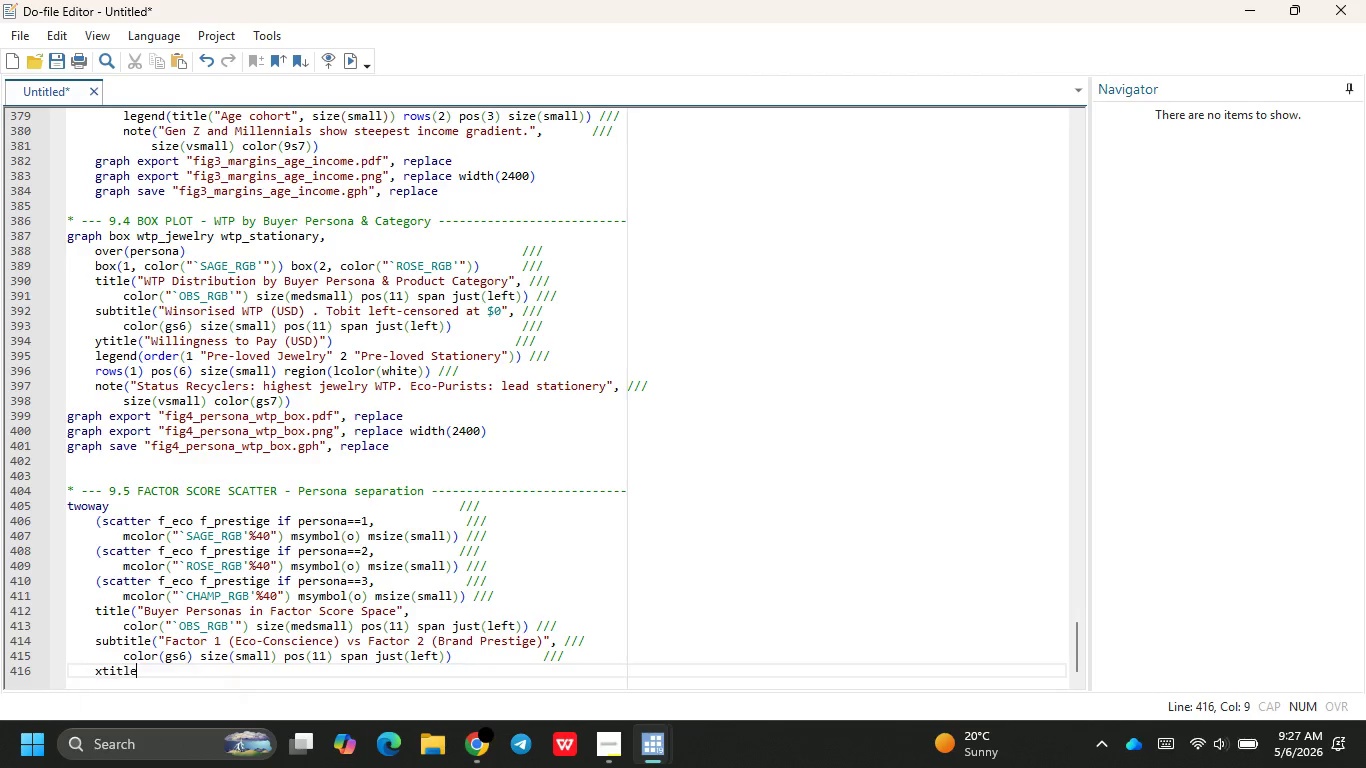 
key(Enter)
 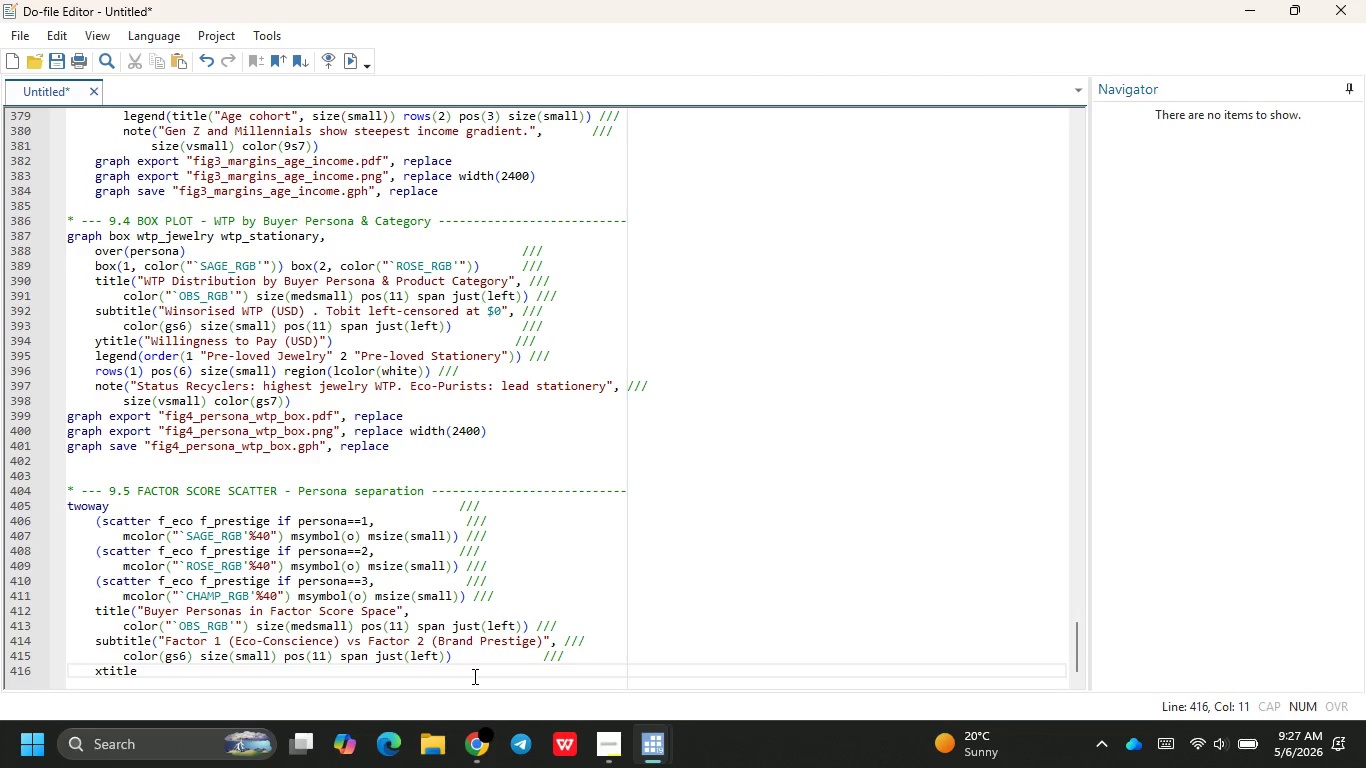 
type(("Fact)
 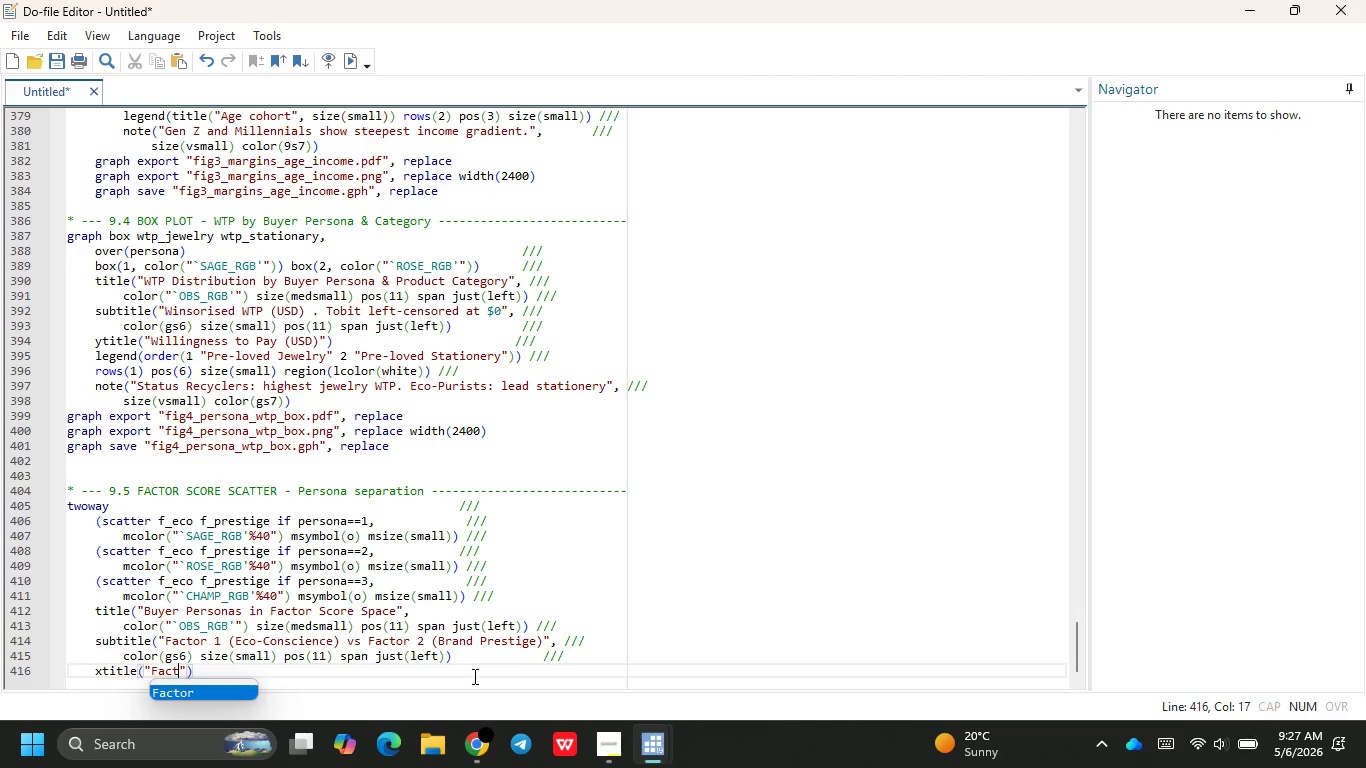 
key(Enter)
 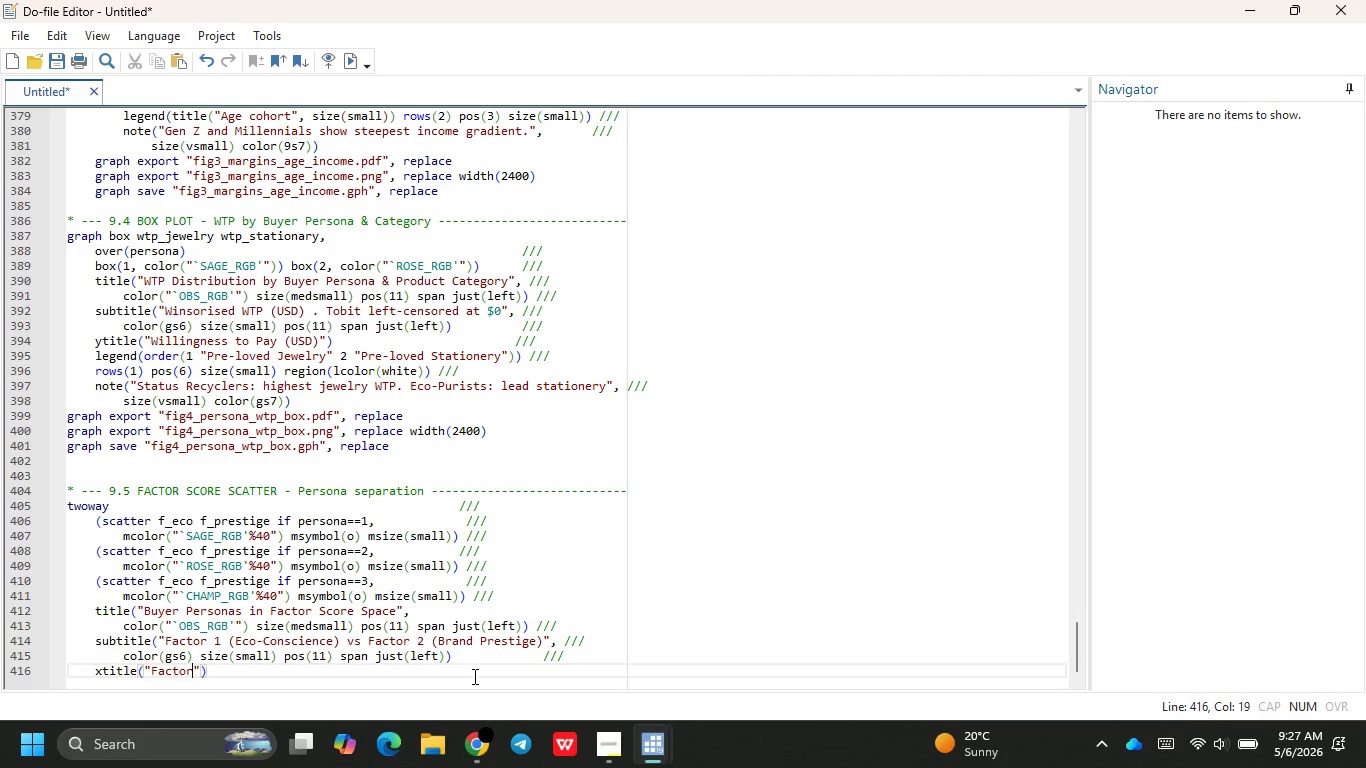 
type( 2: Brand Prestige)
 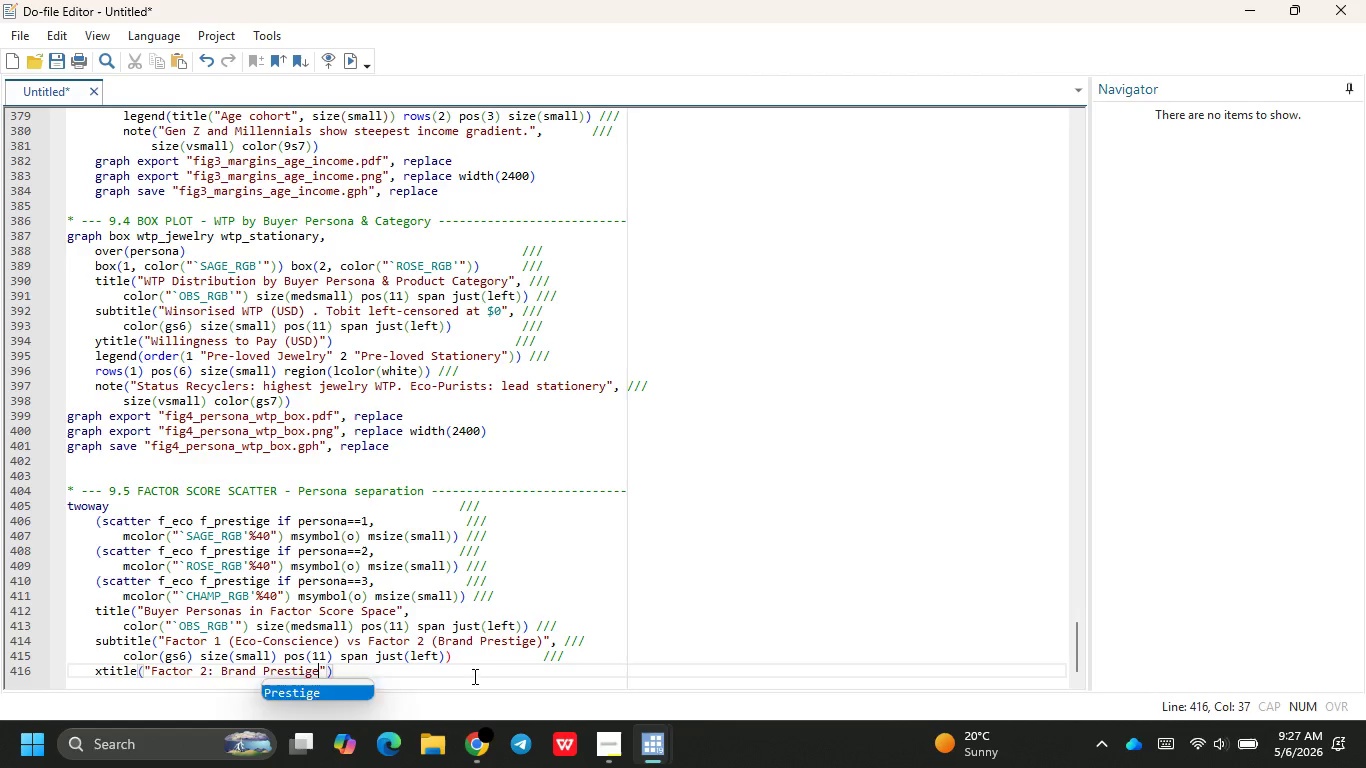 
key(Enter)
 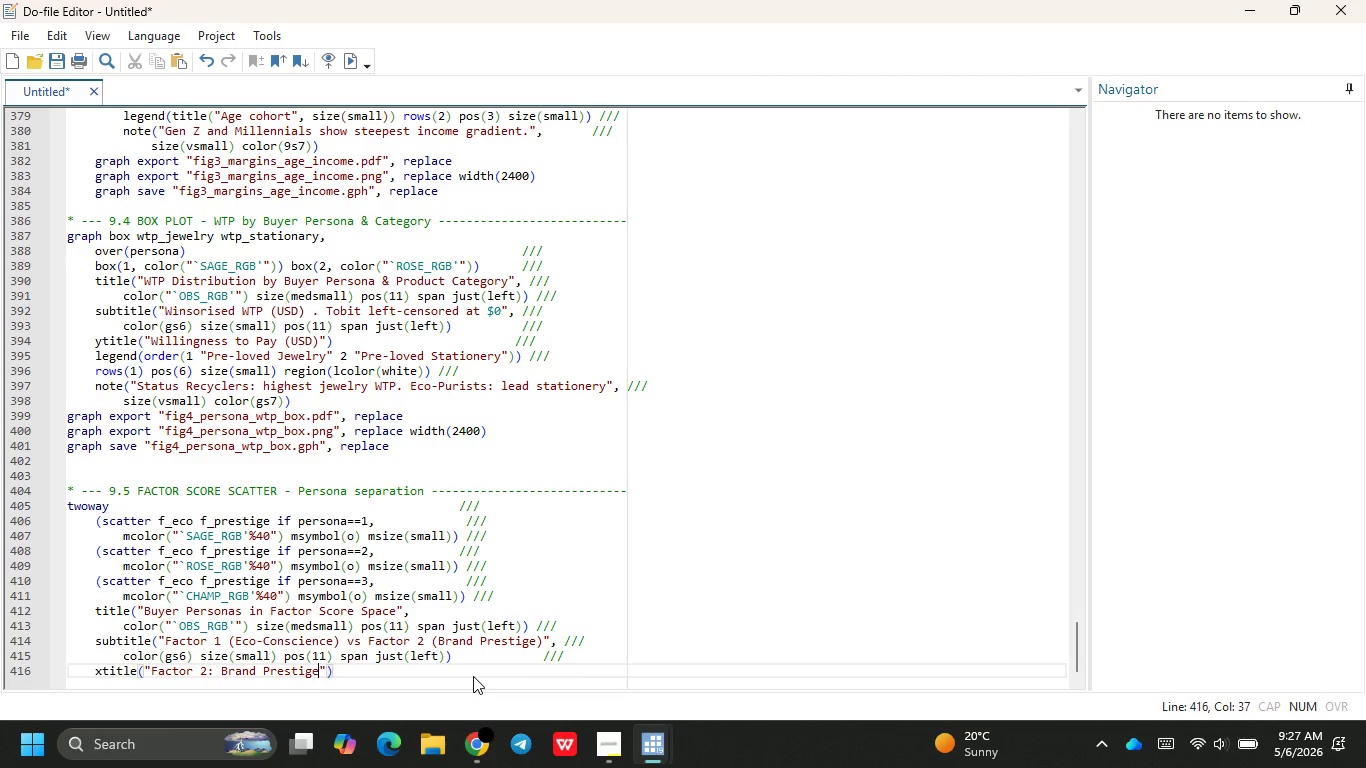 
type( ytitl)
 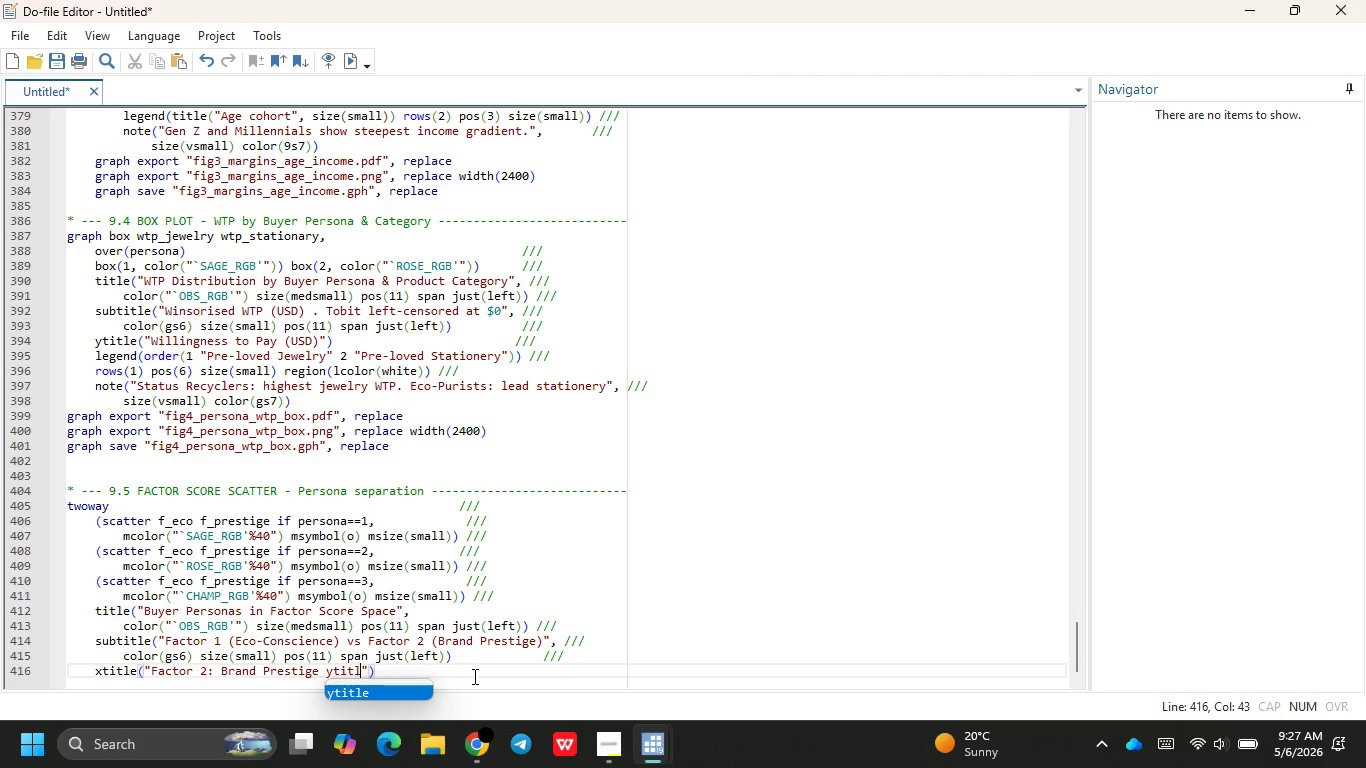 
key(Enter)
 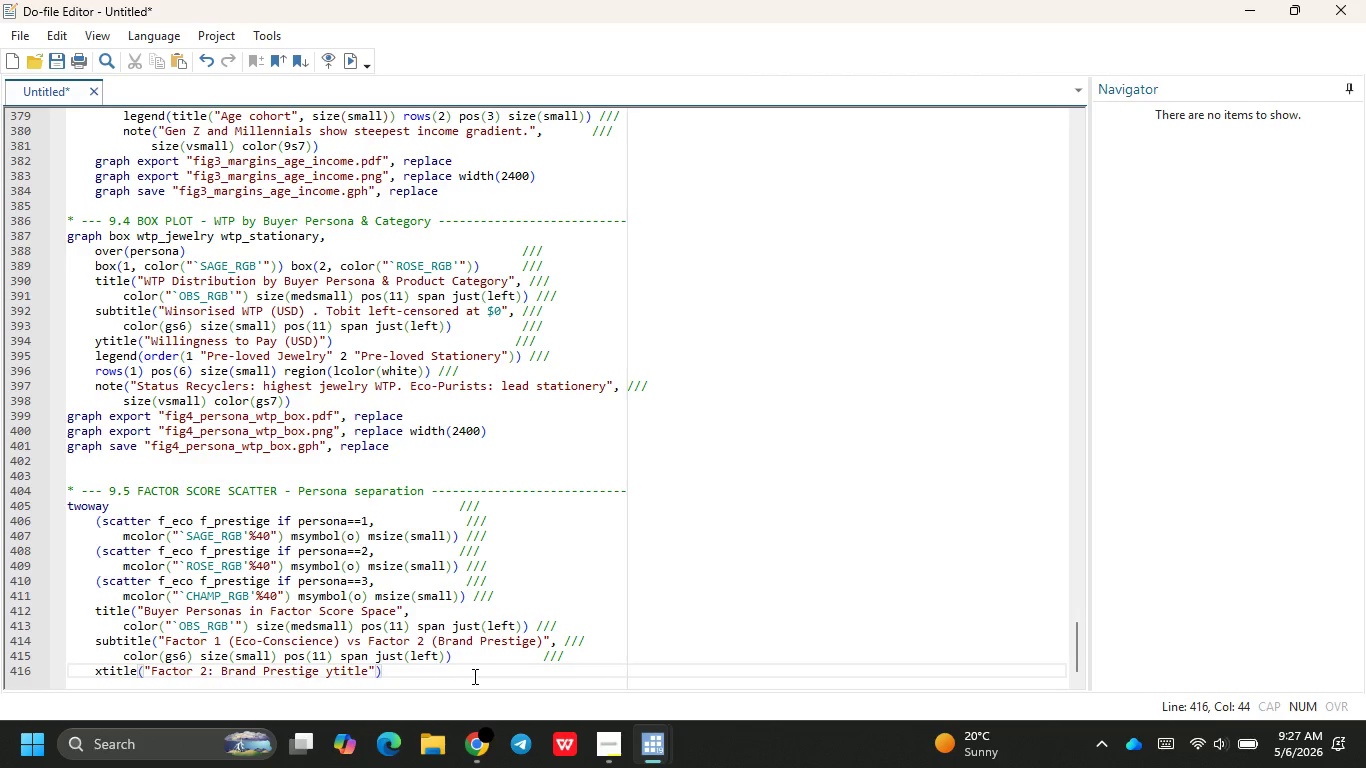 
key(Shift+9)
 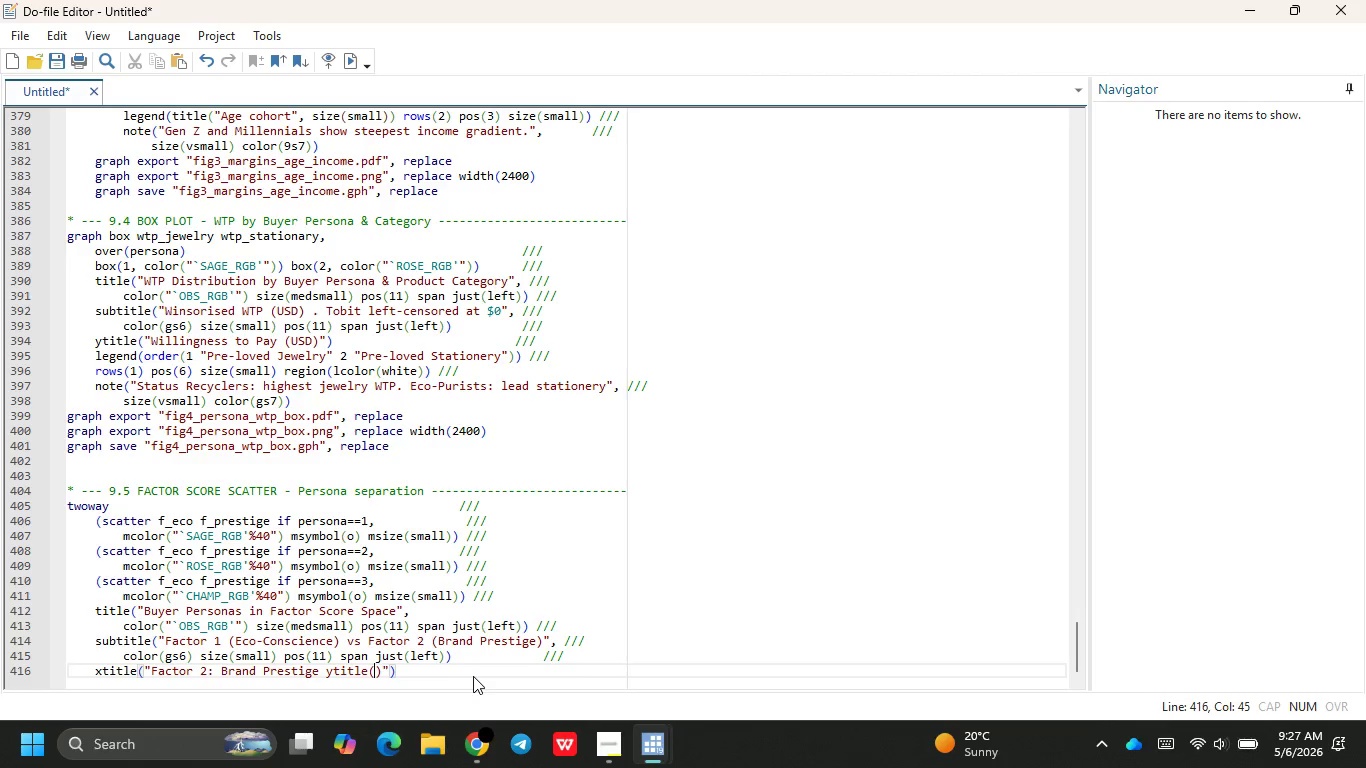 
wait(5.72)
 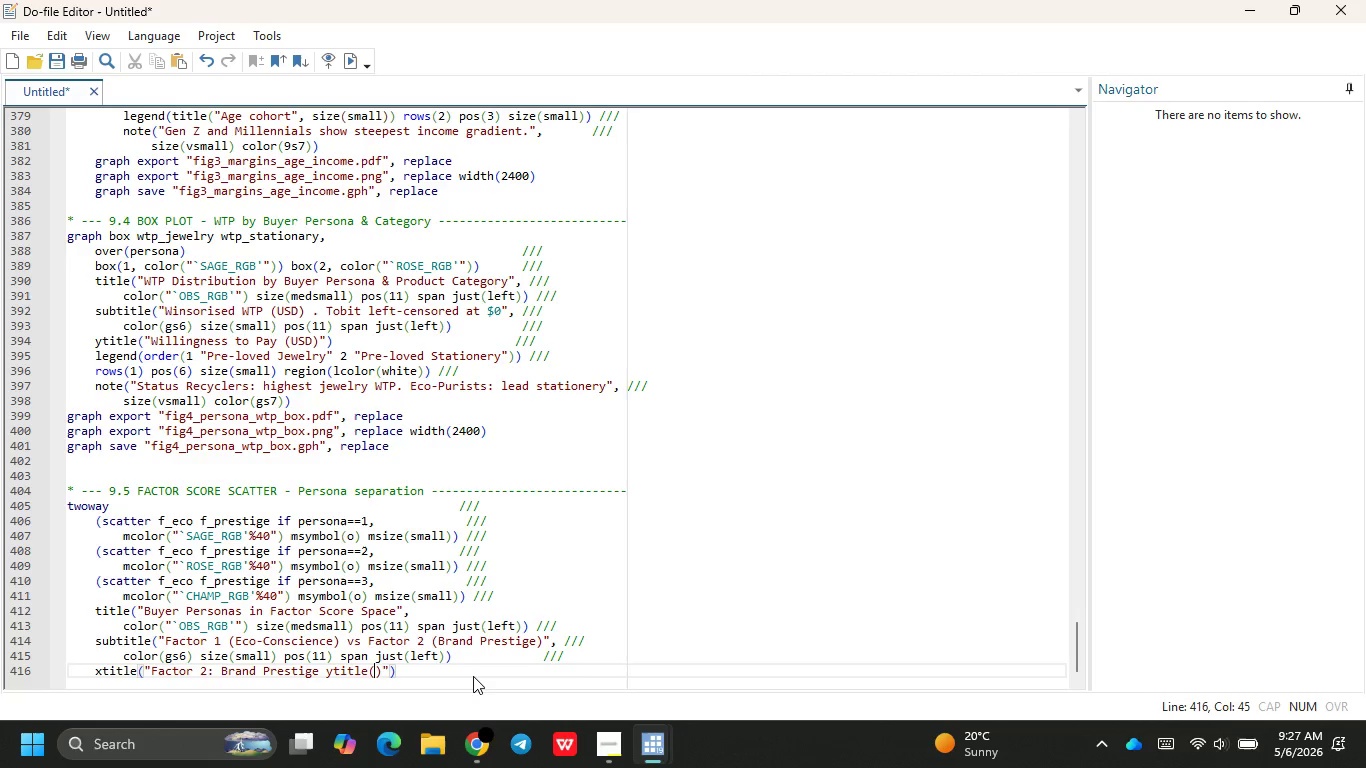 
key(CapsLock)
 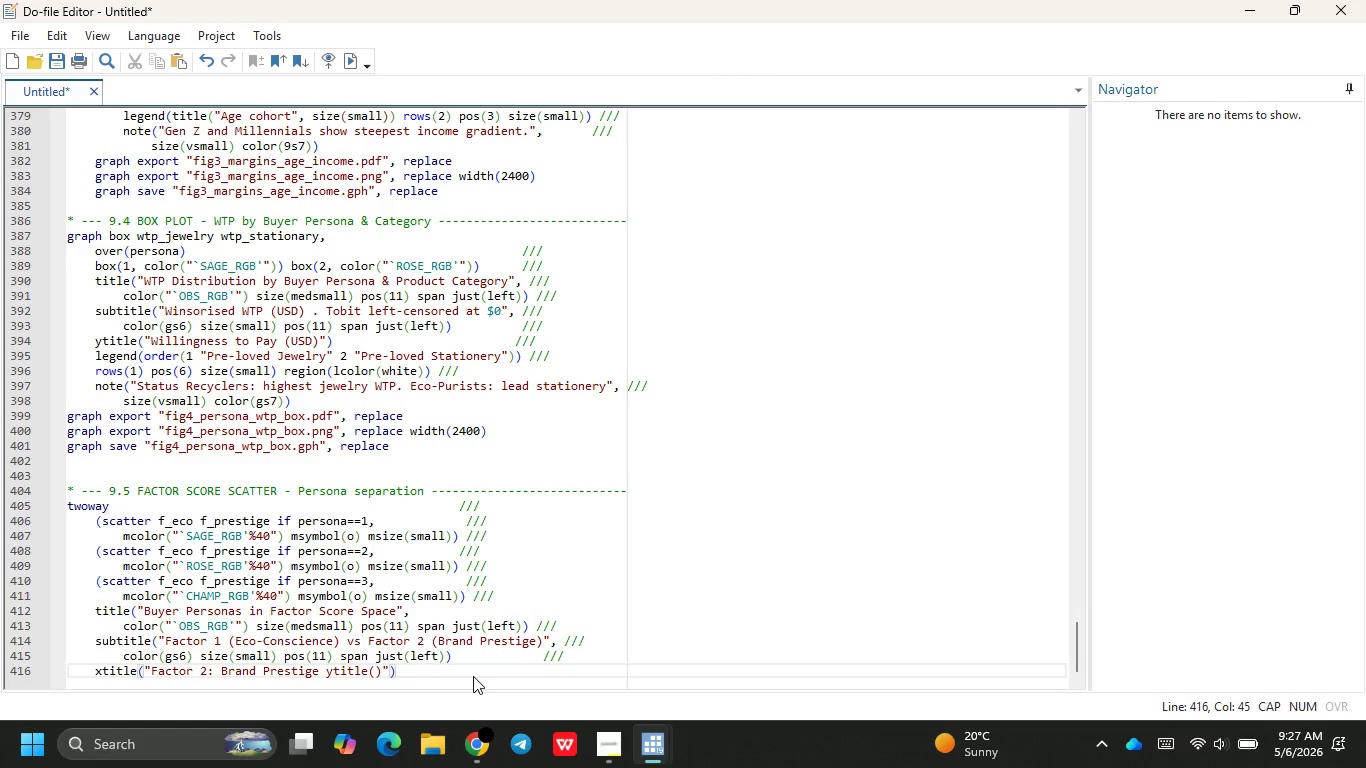 
key(Shift+ShiftRight)
 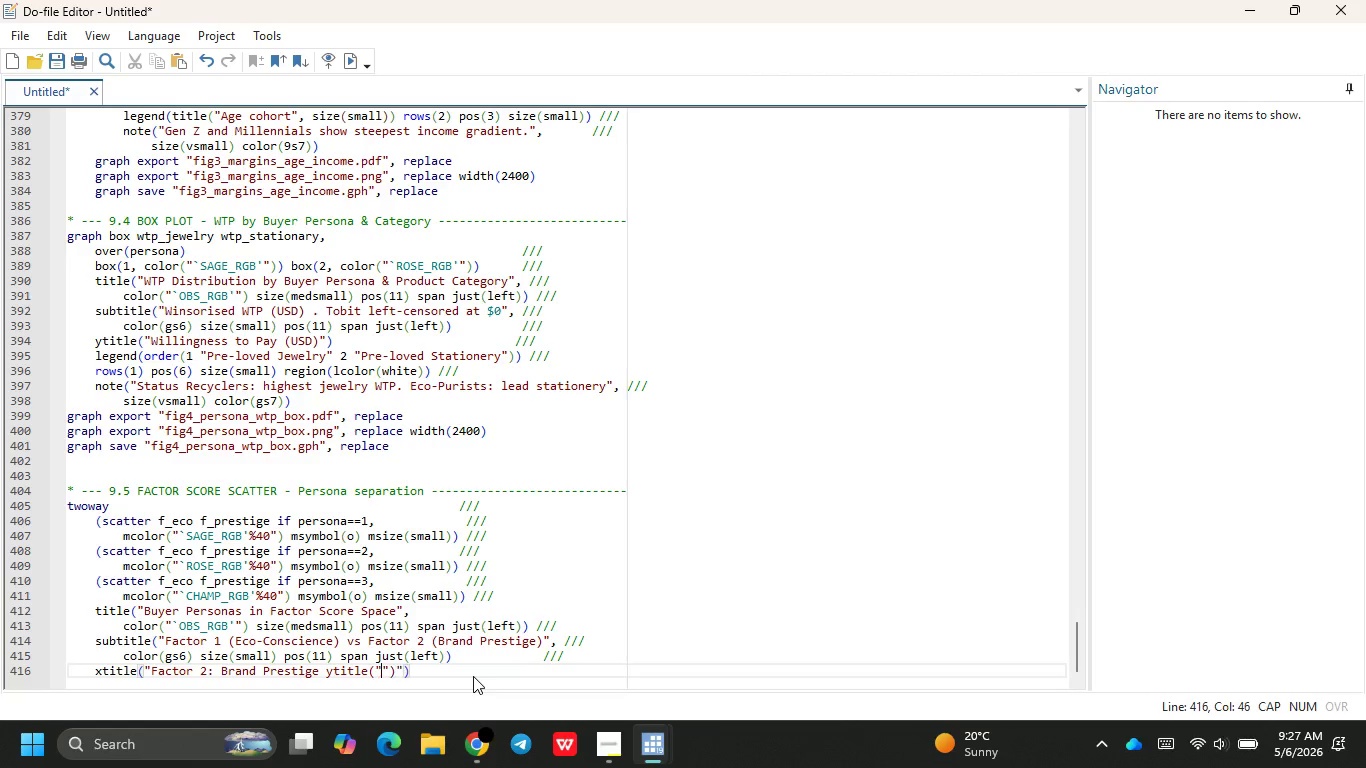 
key(Shift+Quote)
 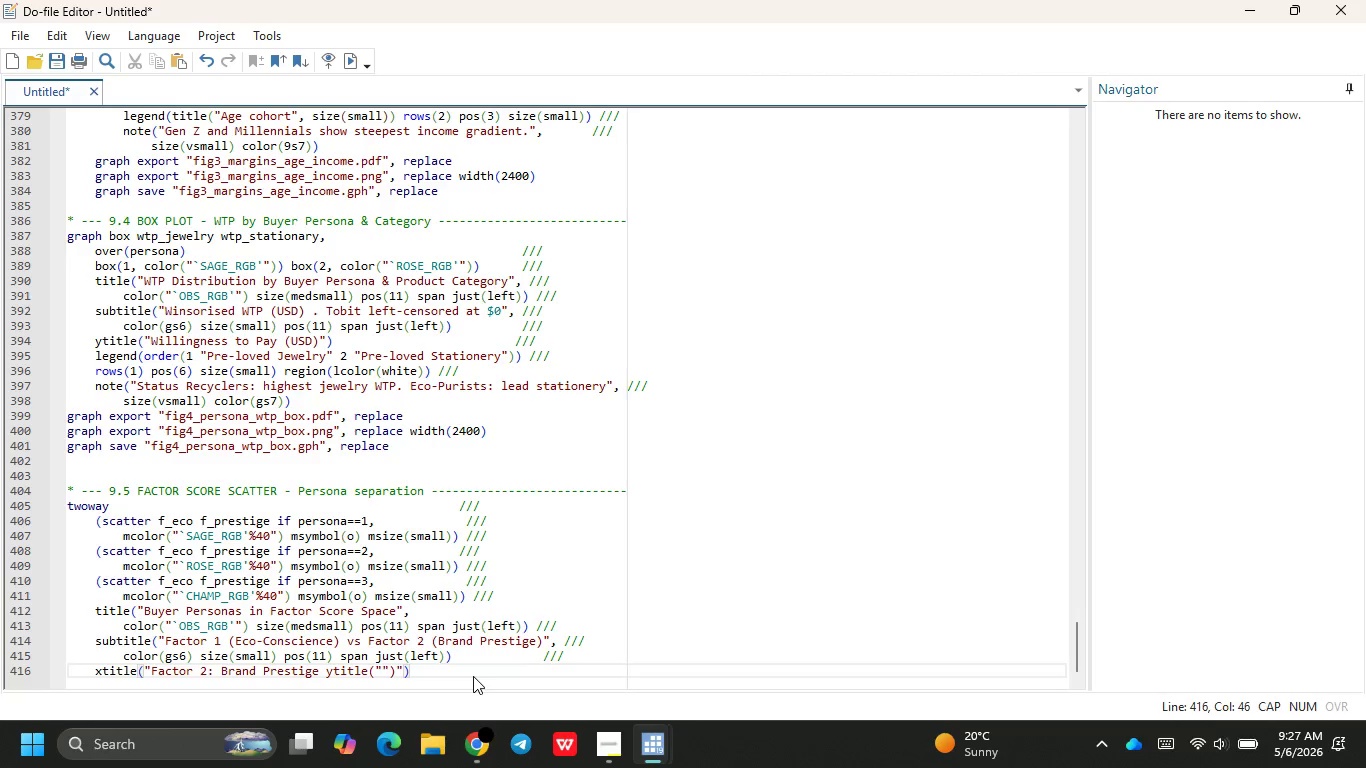 
key(F)
 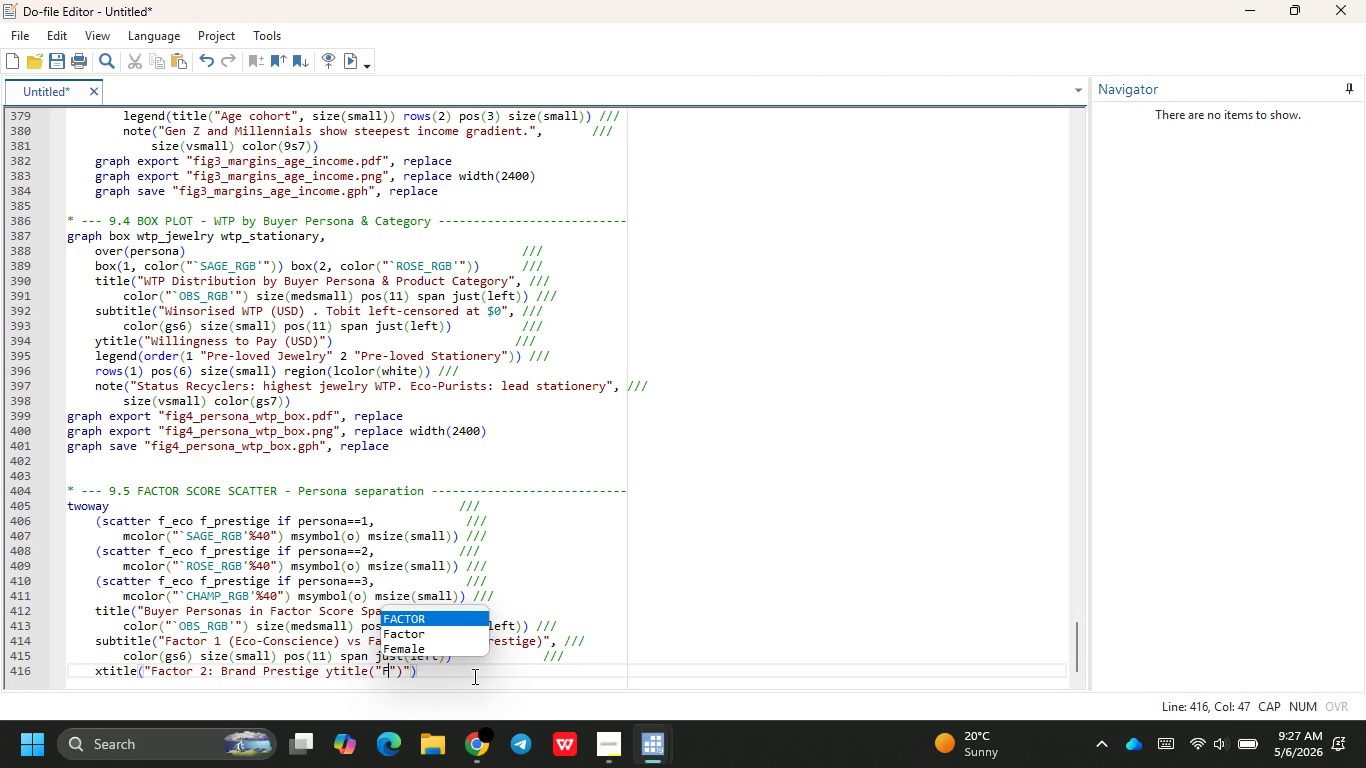 
key(Backspace)
 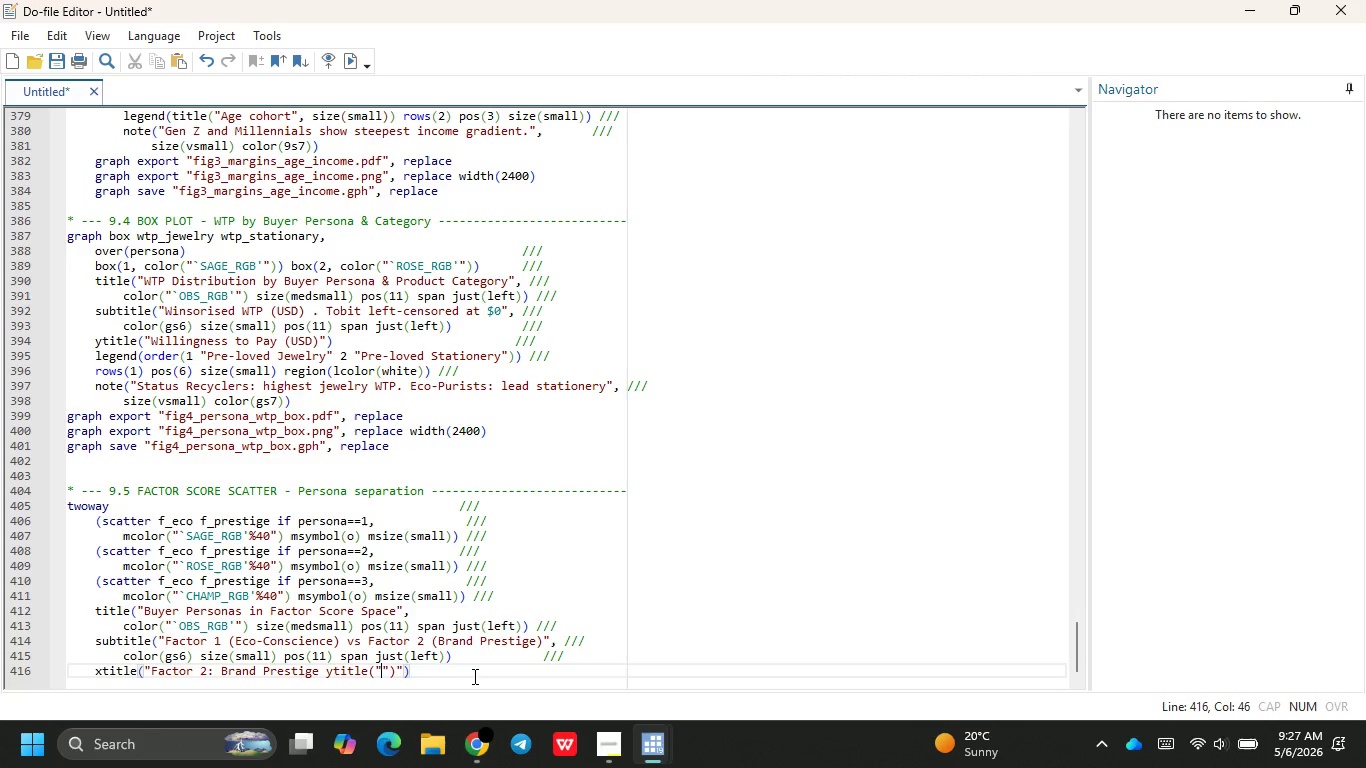 
key(CapsLock)
 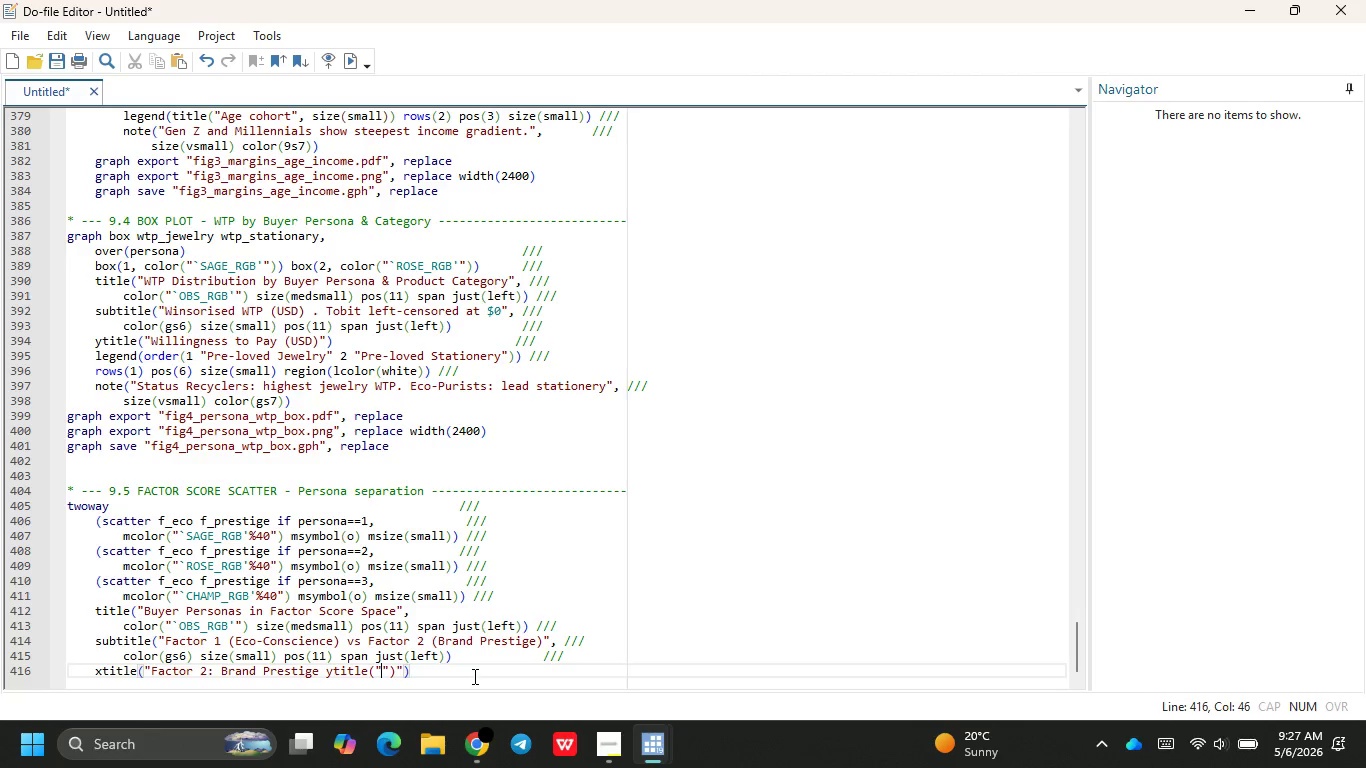 
key(Backspace)
 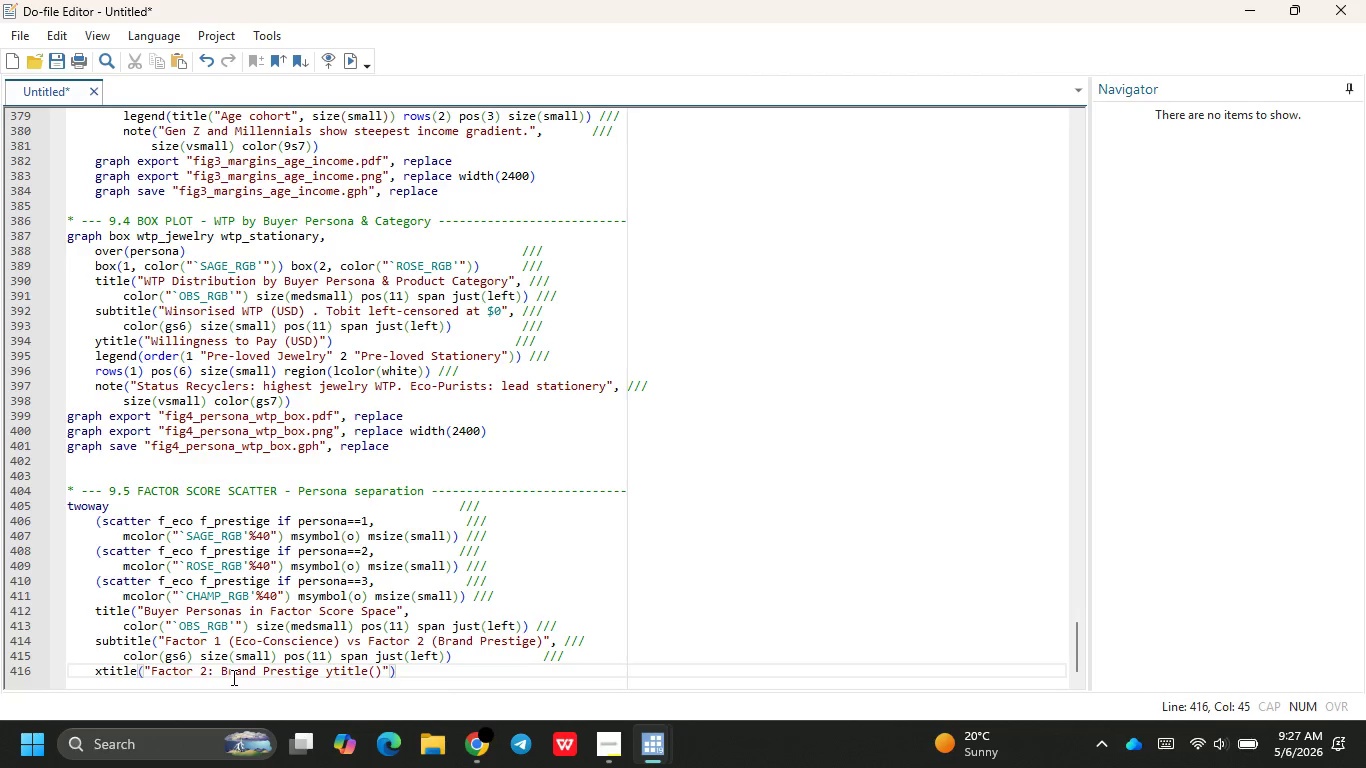 
wait(5.2)
 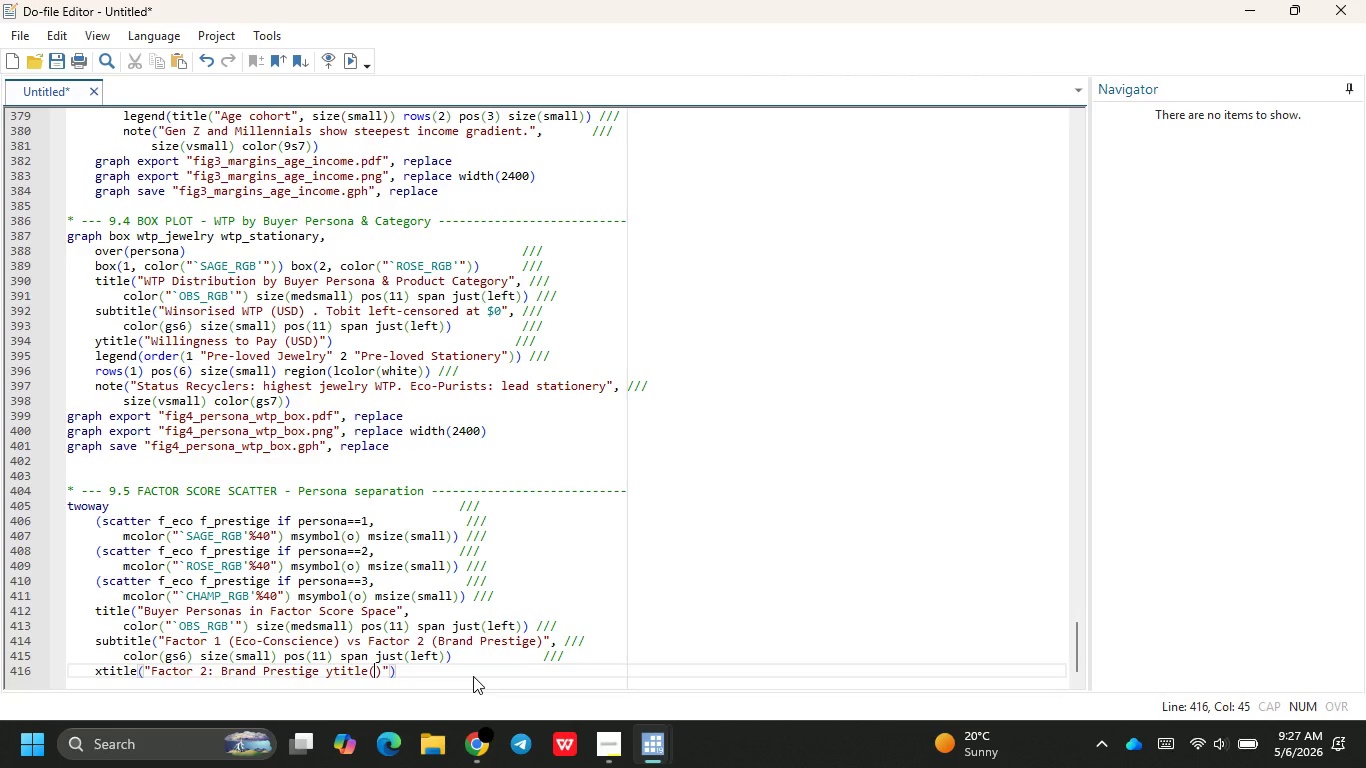 
key(Backspace)
 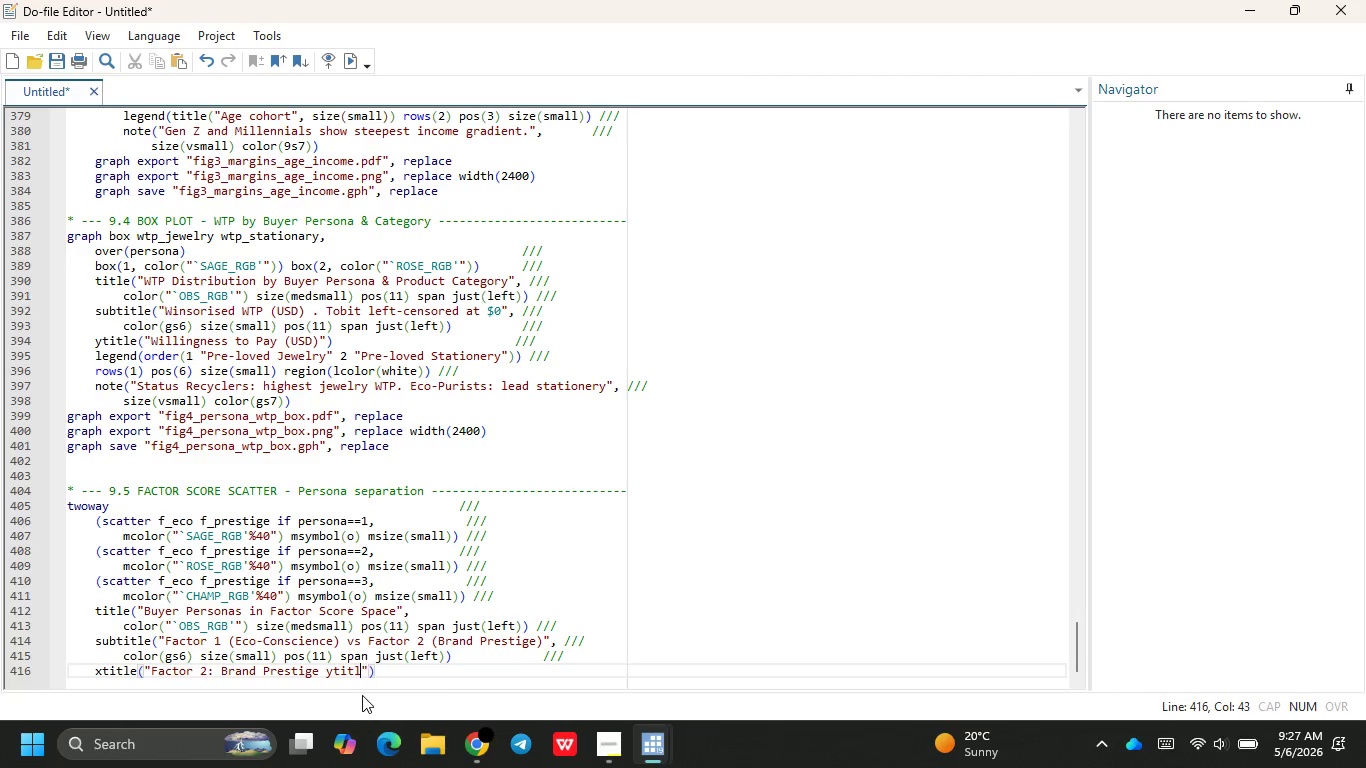 
hold_key(key=Backspace, duration=0.56)
 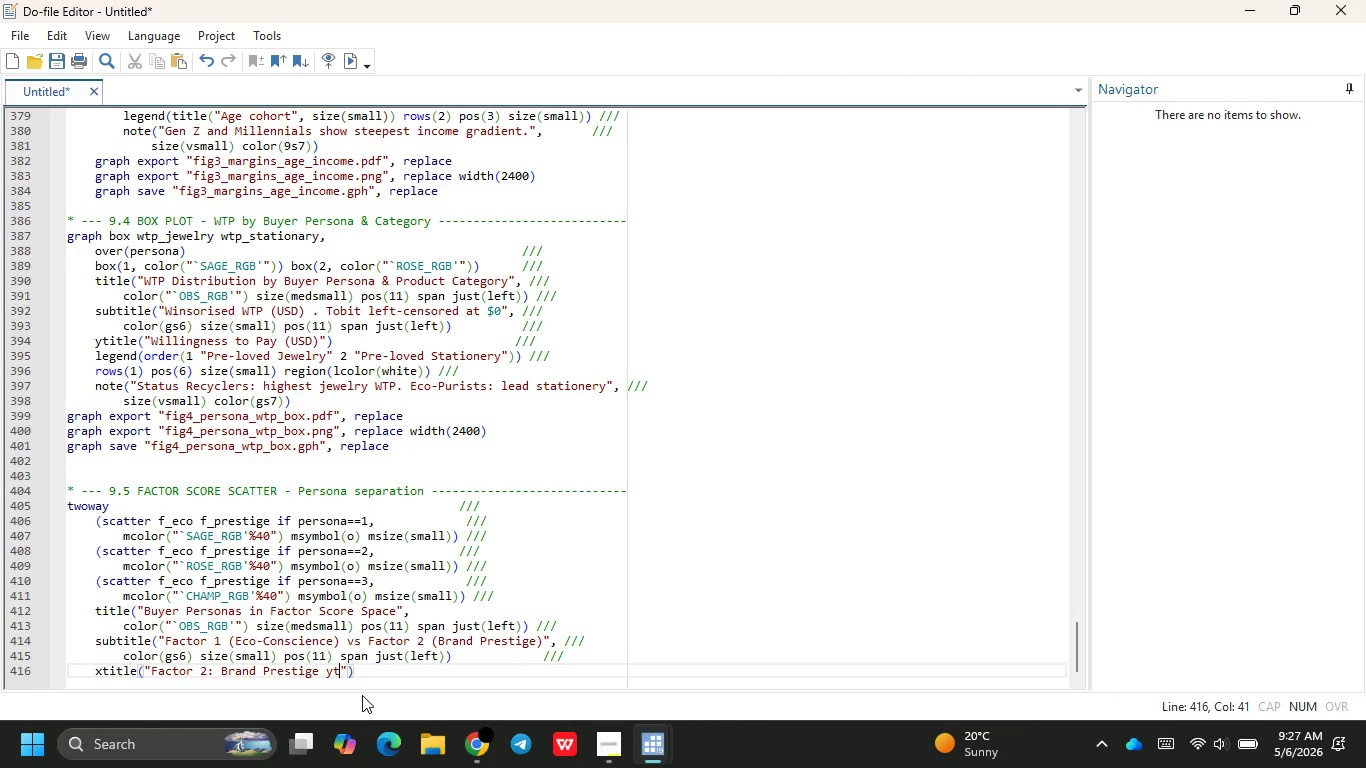 
key(Backspace)
 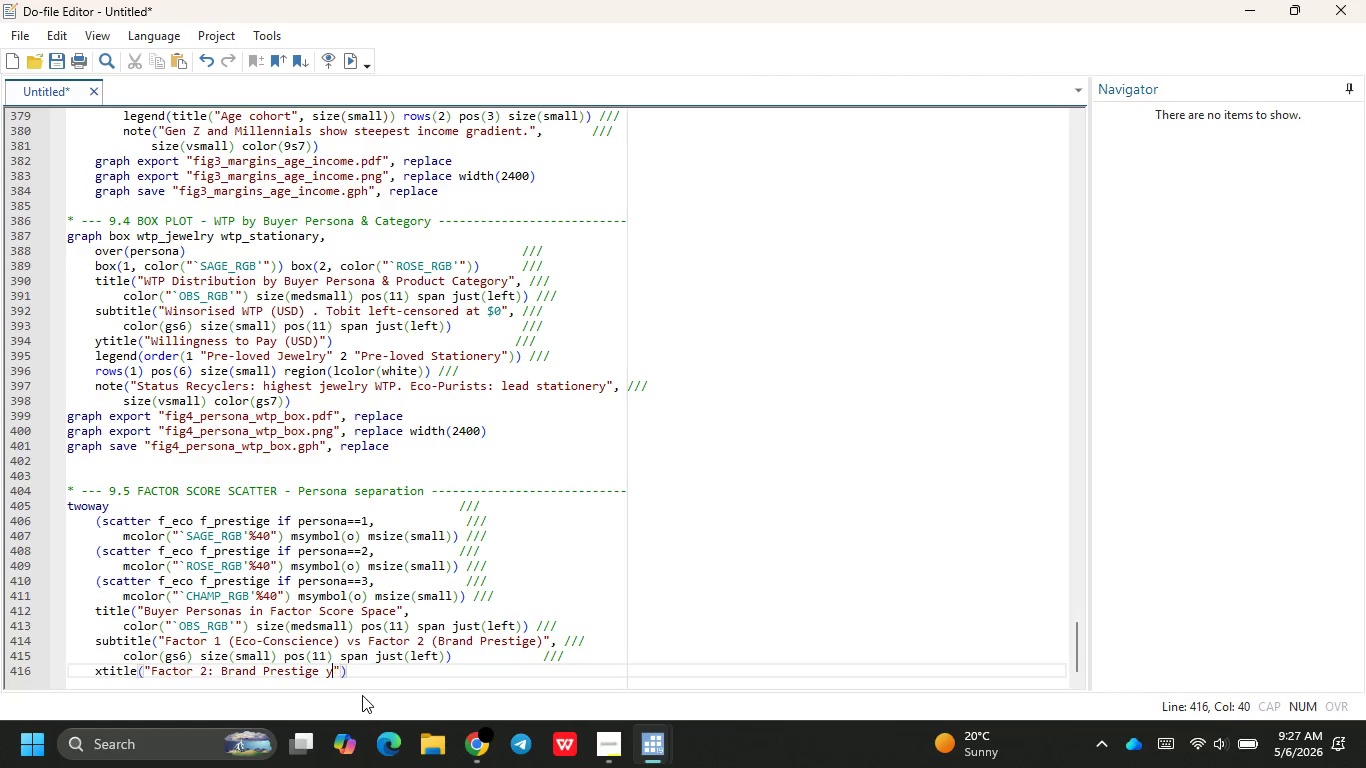 
key(Backspace)
 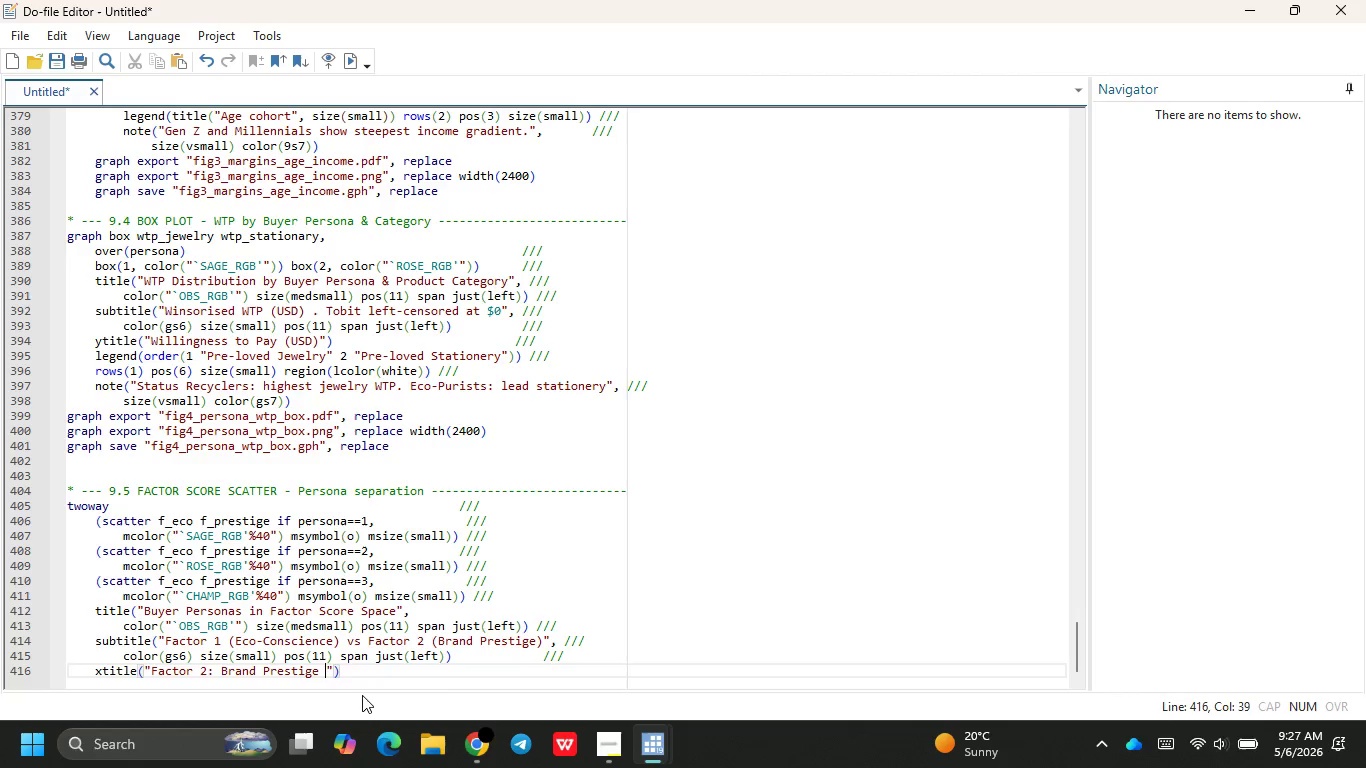 
key(Backspace)
 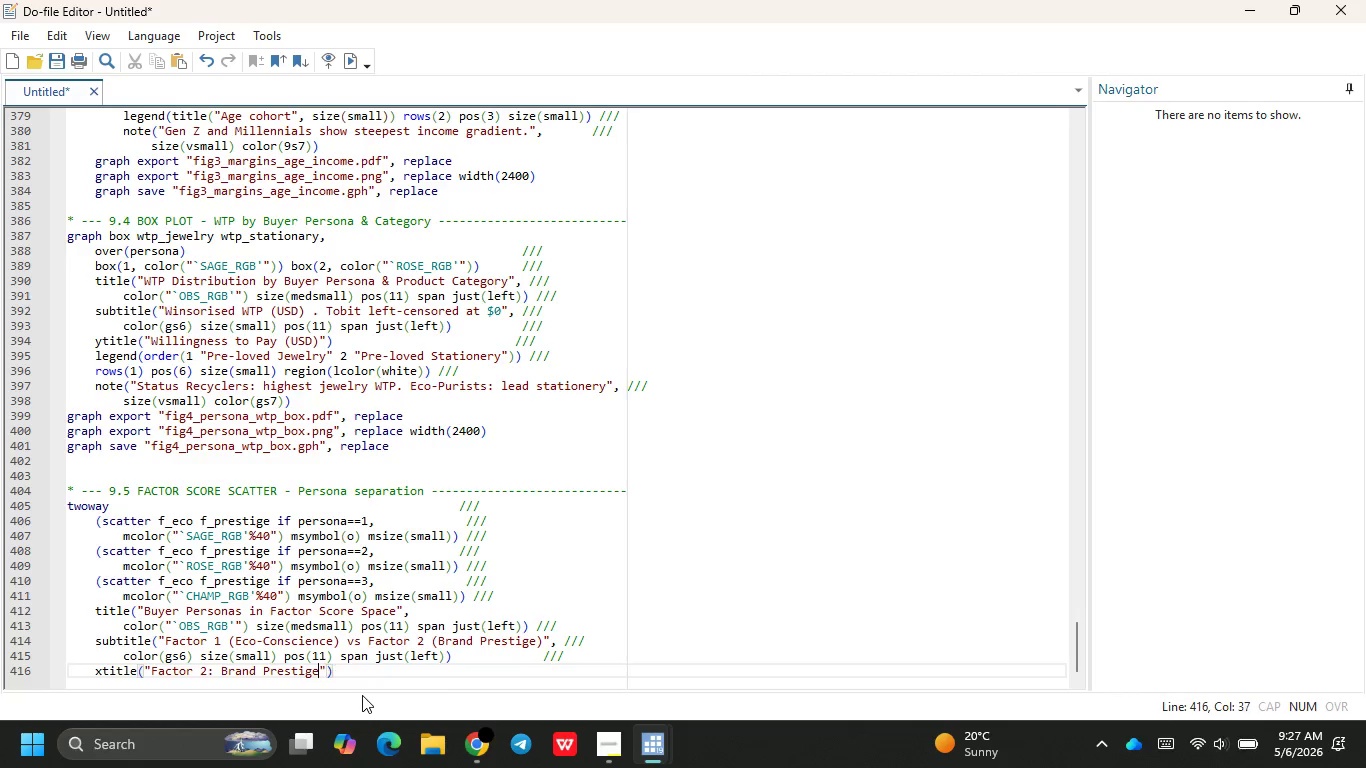 
key(Backspace)
 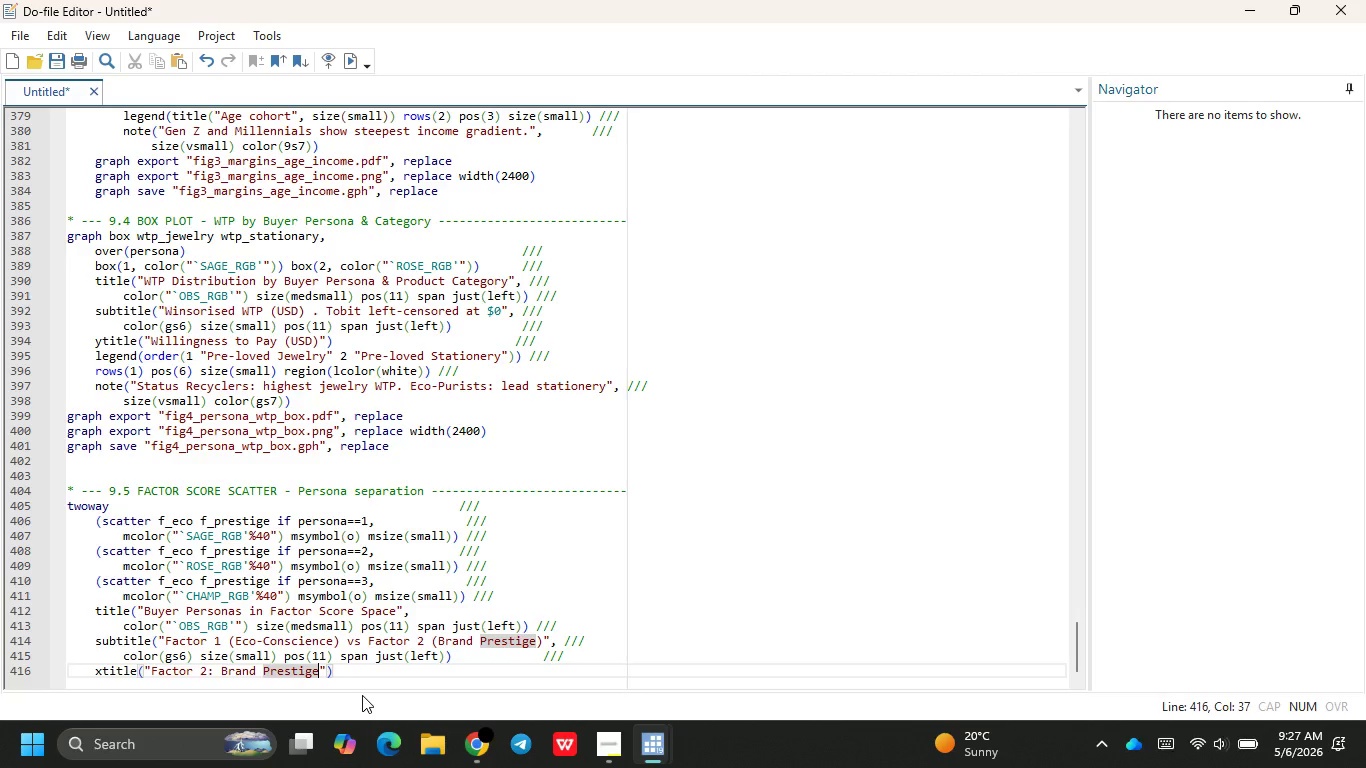 
wait(6.08)
 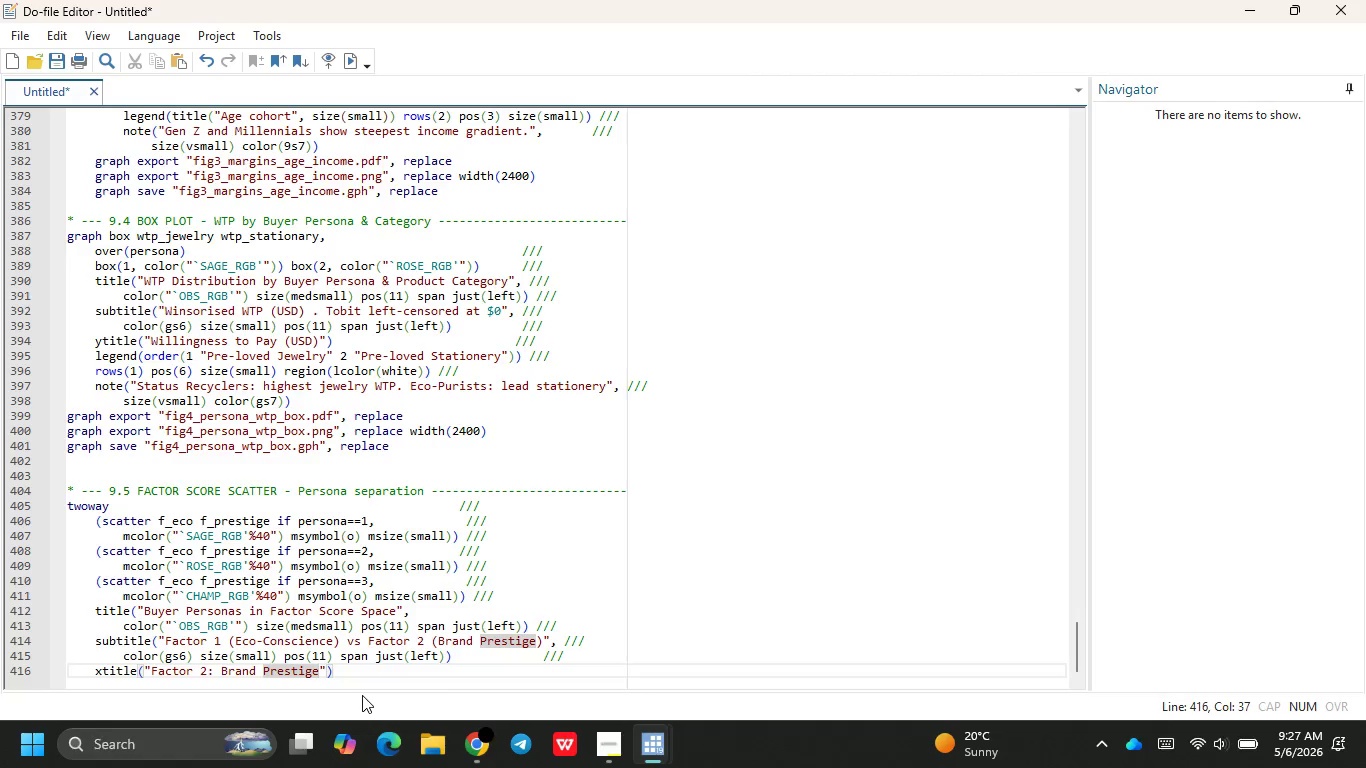 
left_click([362, 678])
 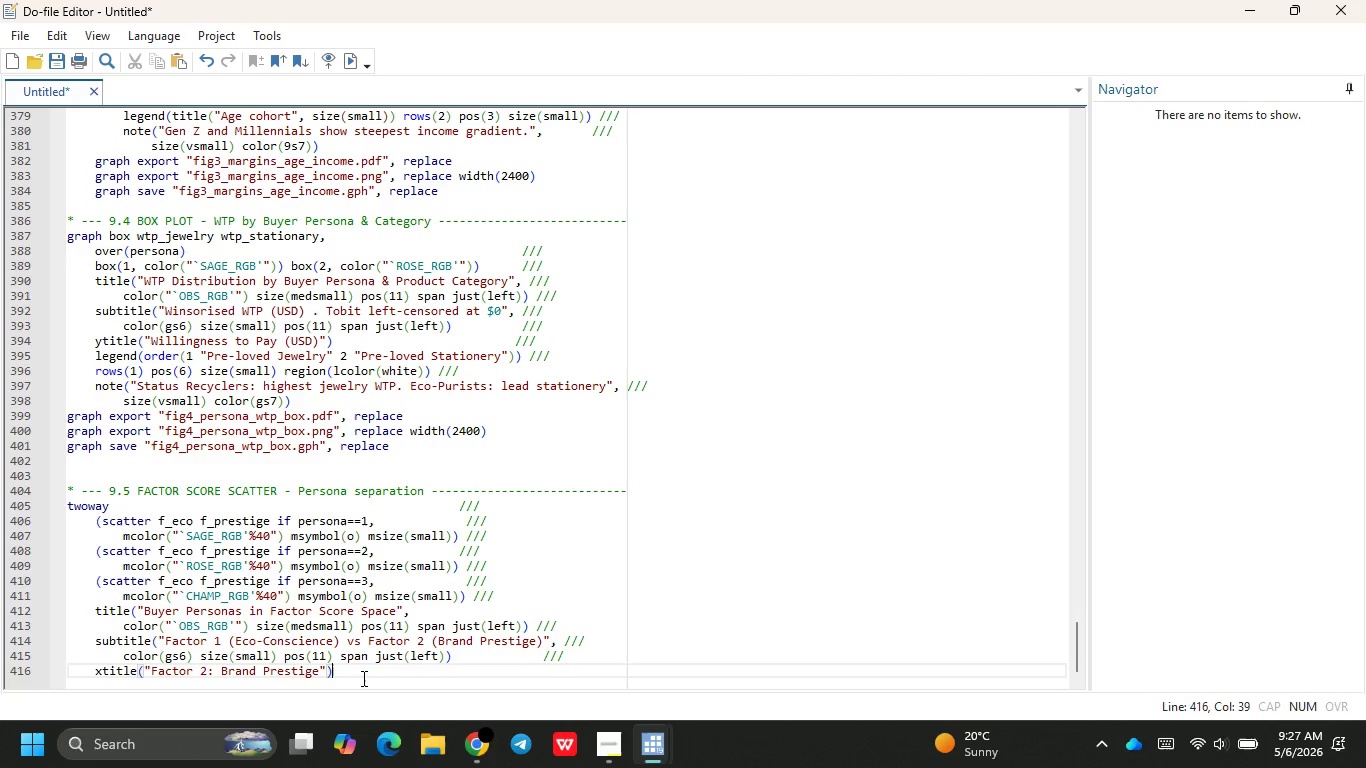 
type( ytitle("Factor 1: Eco=)
key(Backspace)
type(-conscien)
key(Backspace)
key(Backspace)
key(Backspace)
key(Backspace)
key(Backspace)
type(science )
key(Backspace)
 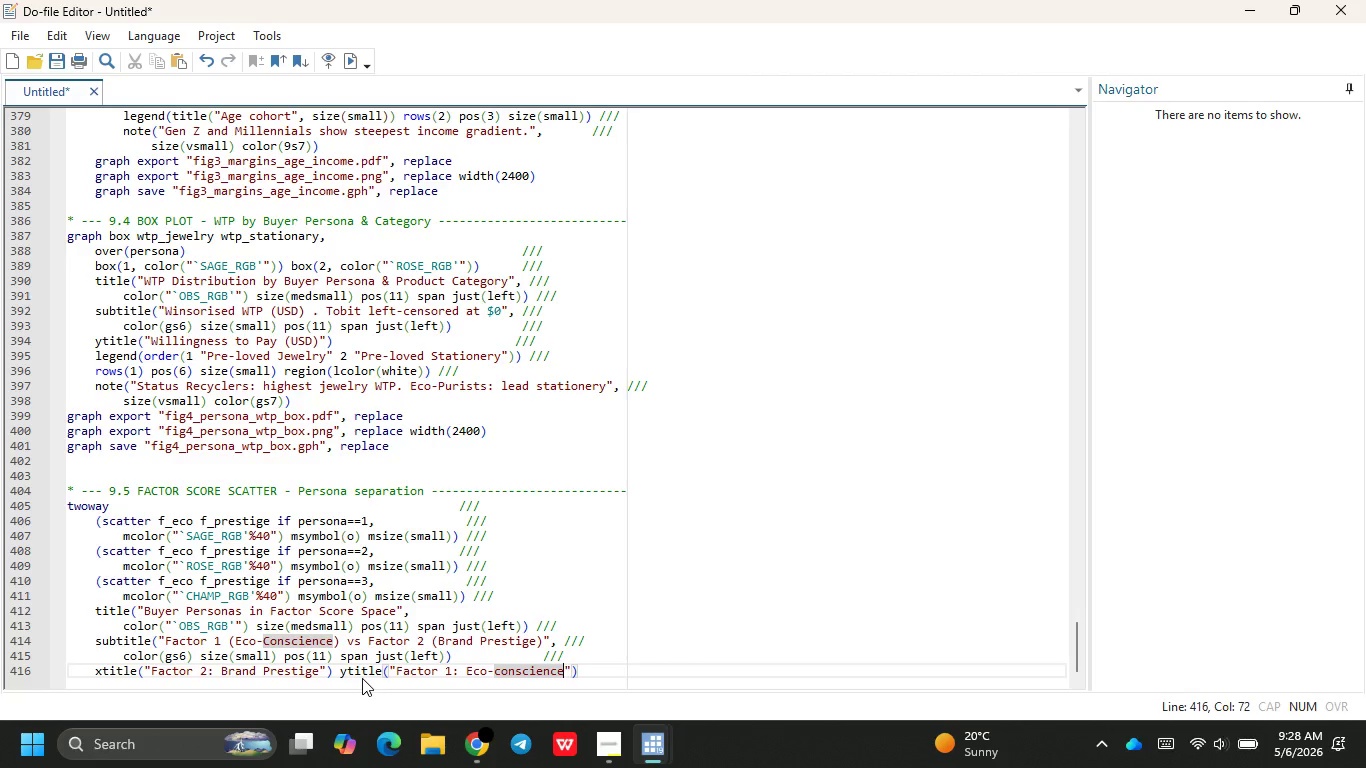 
key(ArrowRight)
 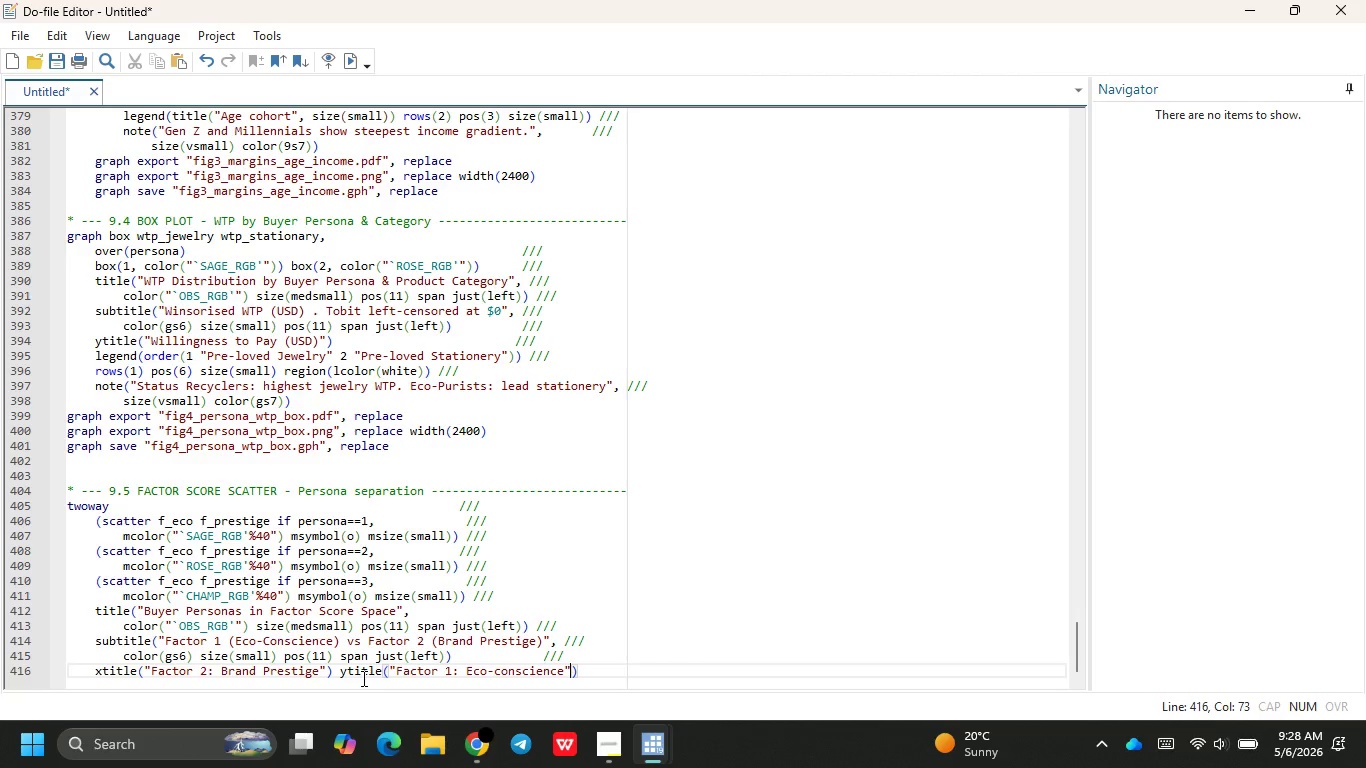 
key(ArrowLeft)
 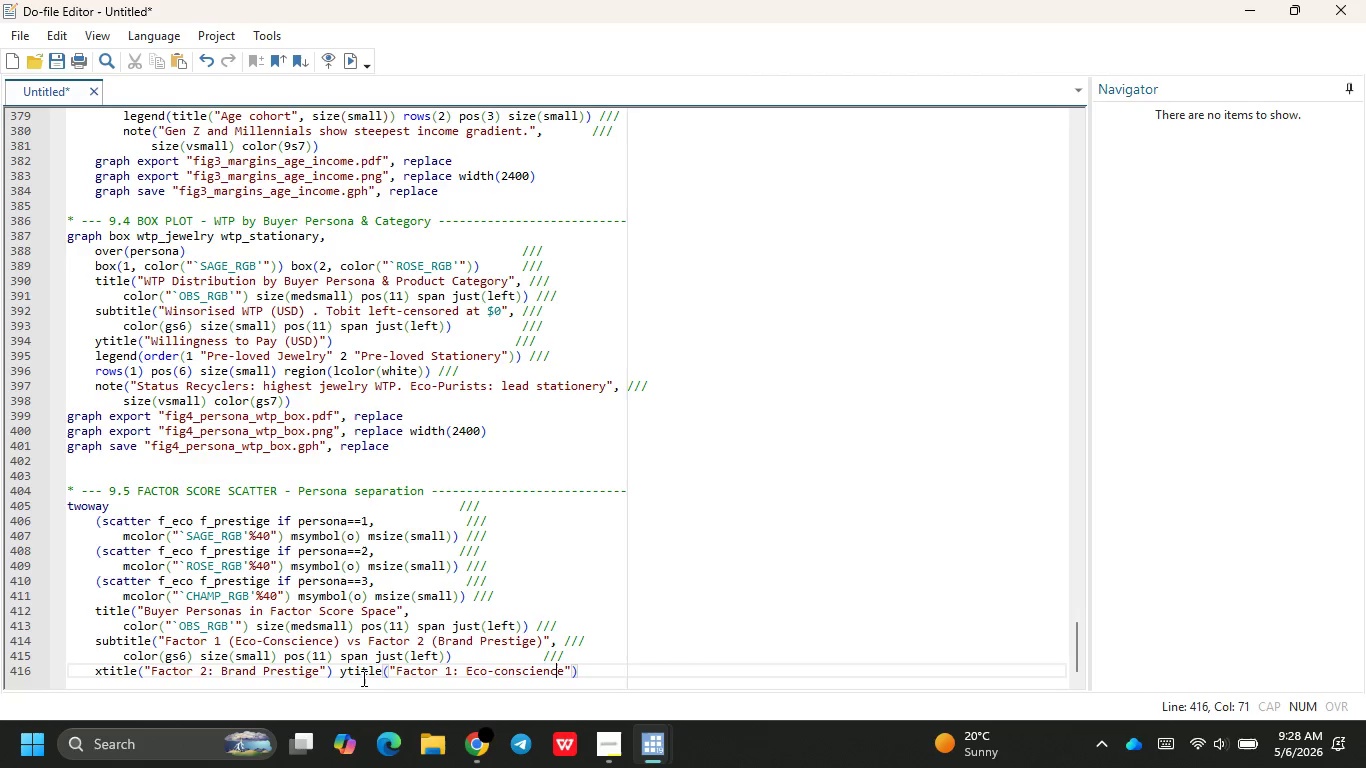 
key(ArrowLeft)
 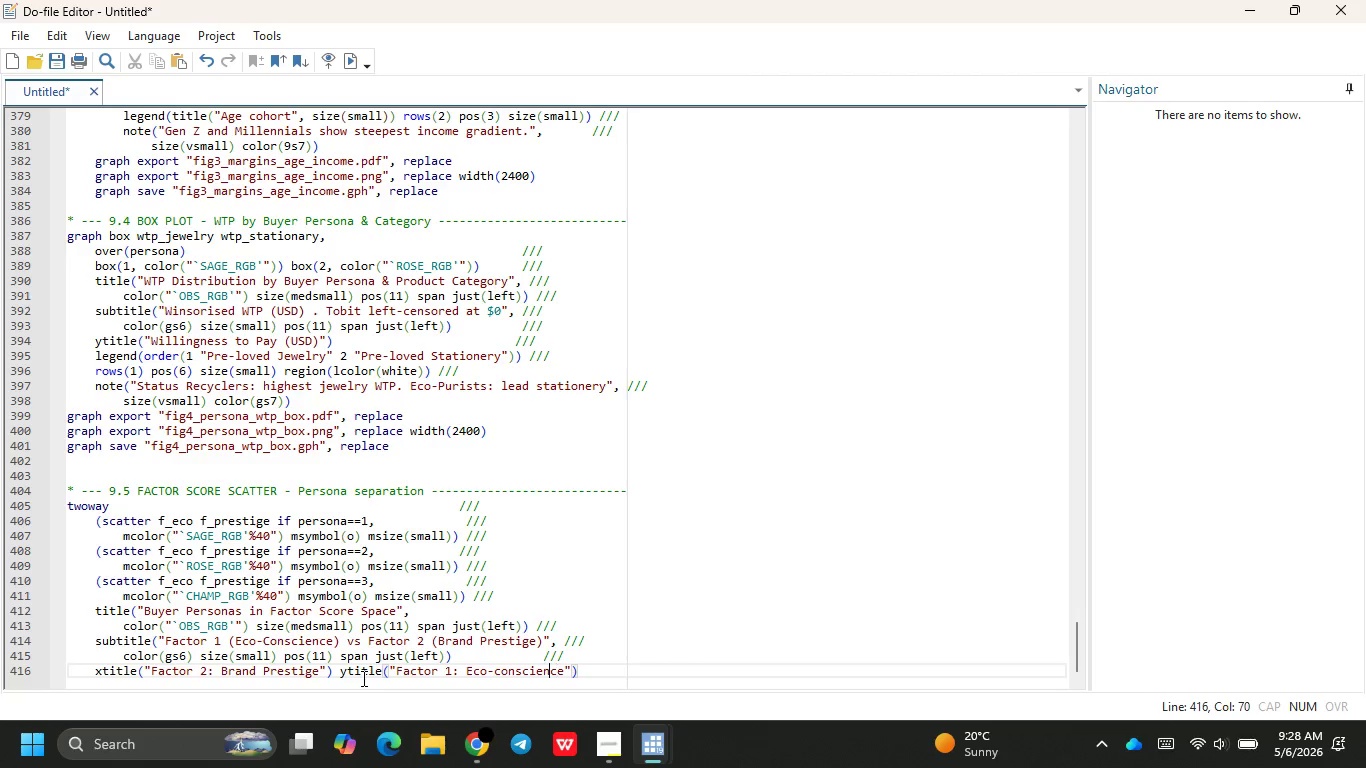 
key(ArrowLeft)
 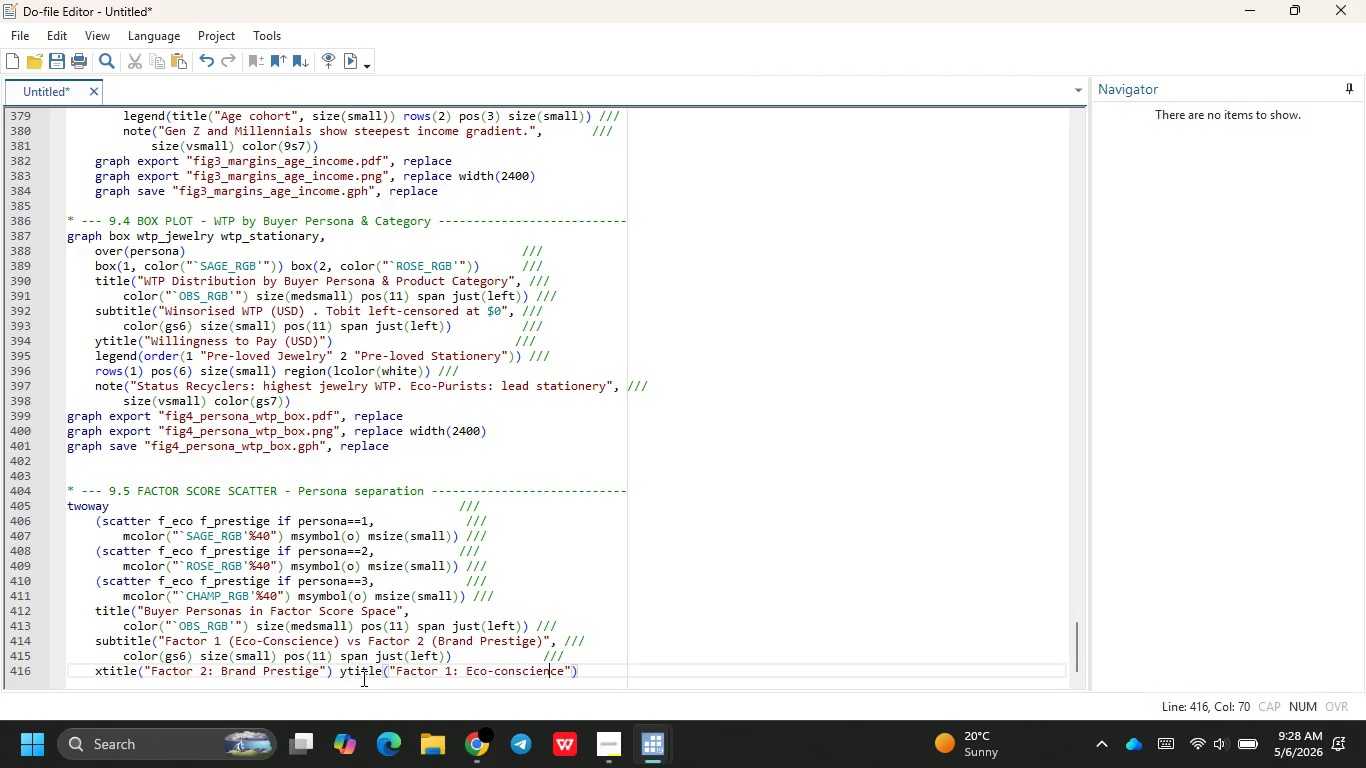 
key(ArrowLeft)
 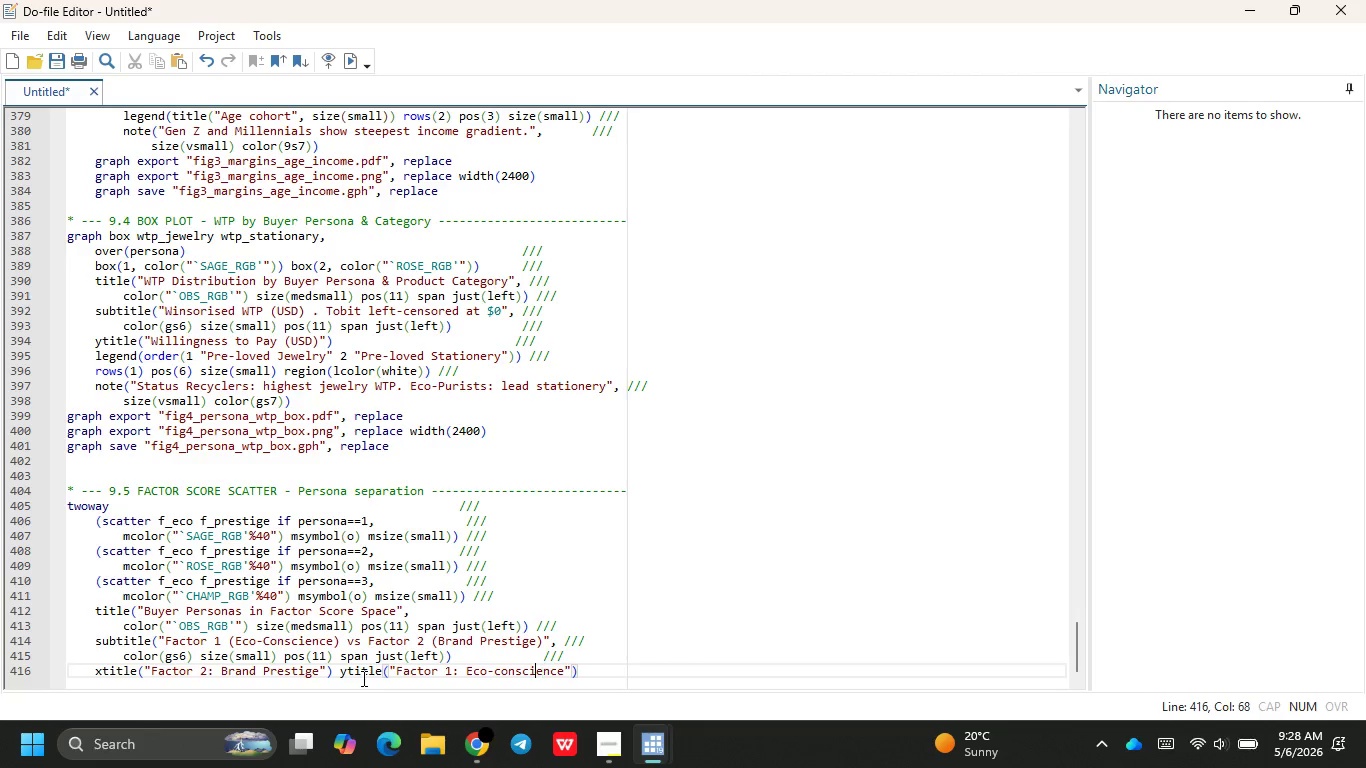 
key(ArrowLeft)
 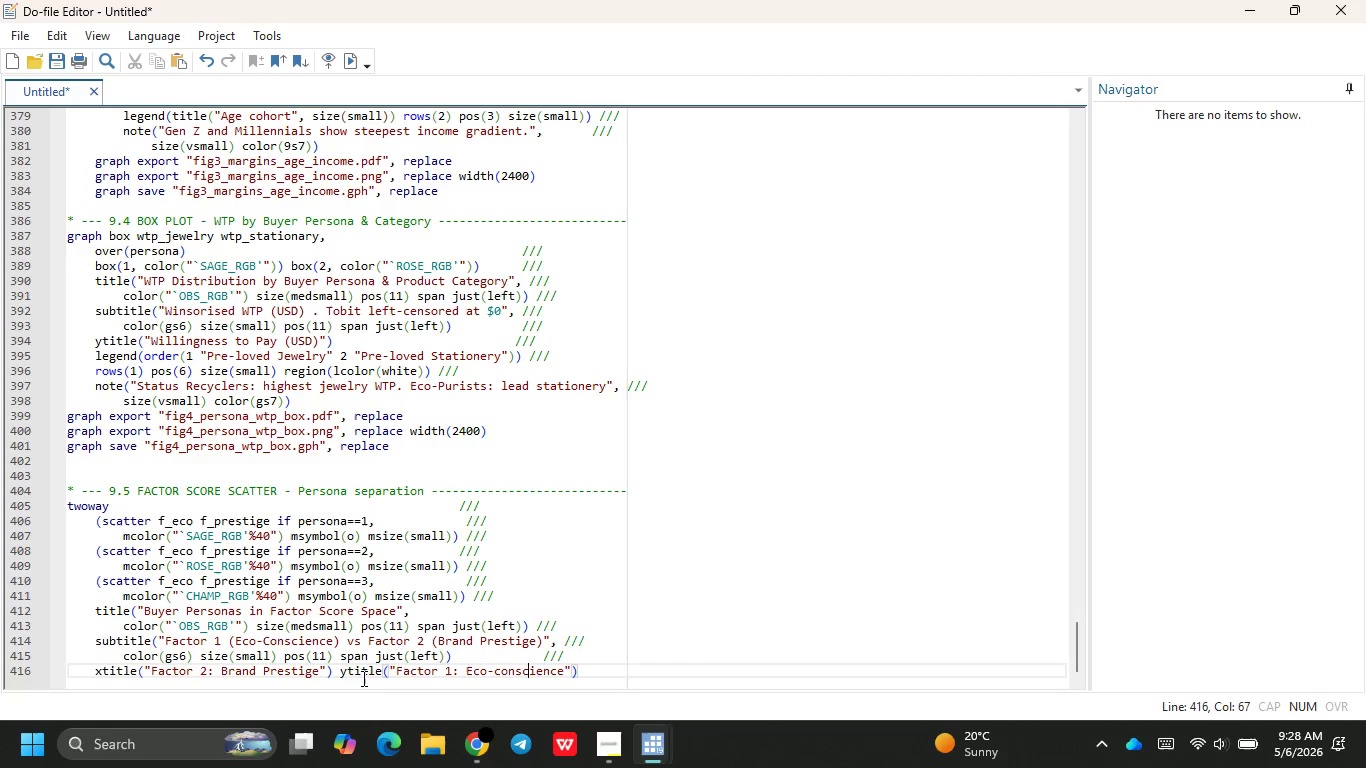 
key(ArrowLeft)
 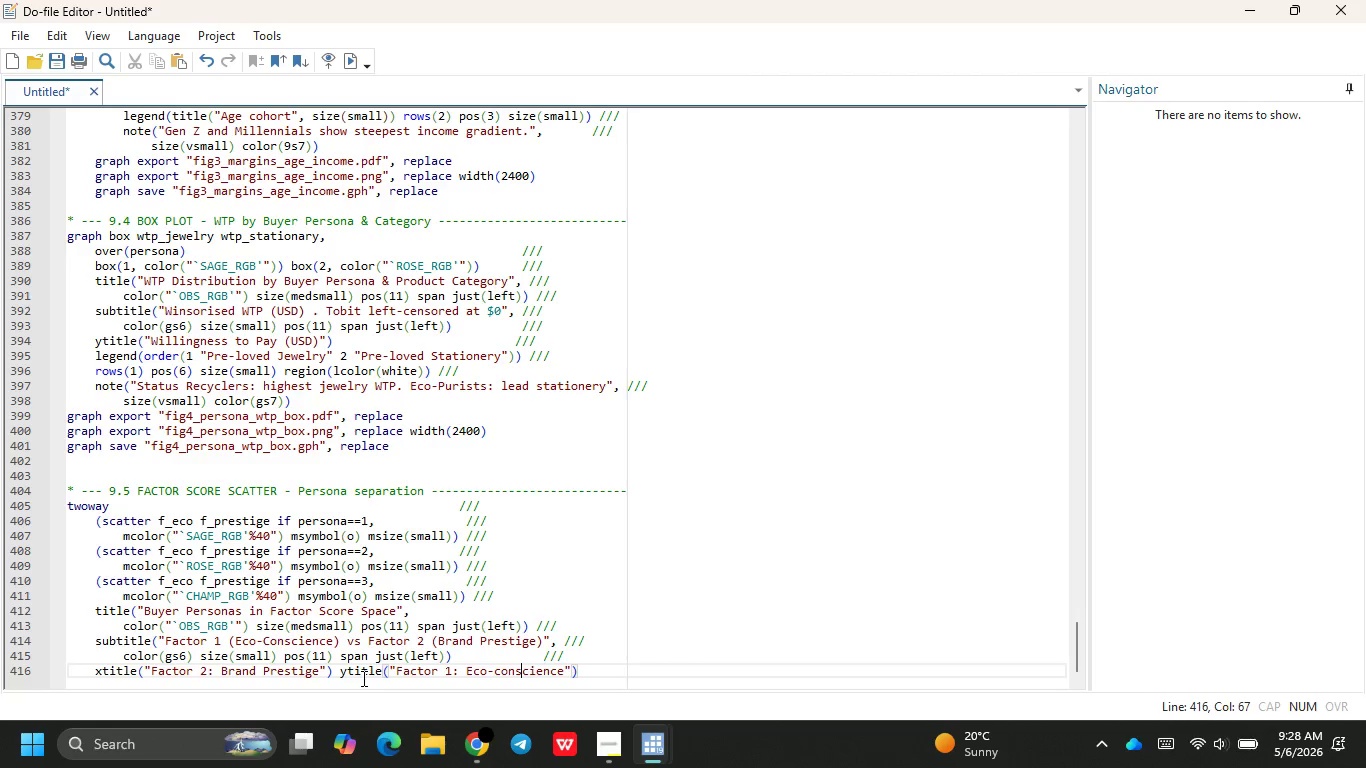 
key(ArrowLeft)
 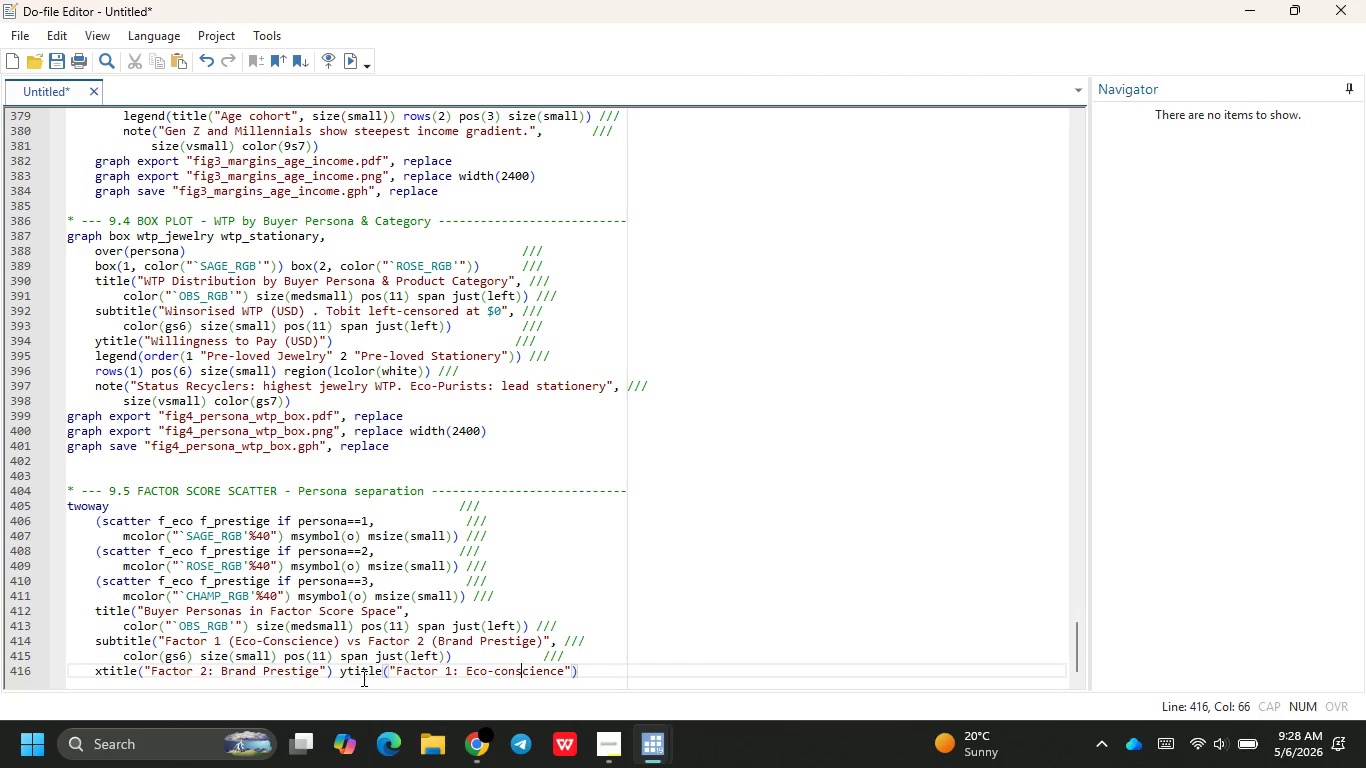 
key(ArrowLeft)
 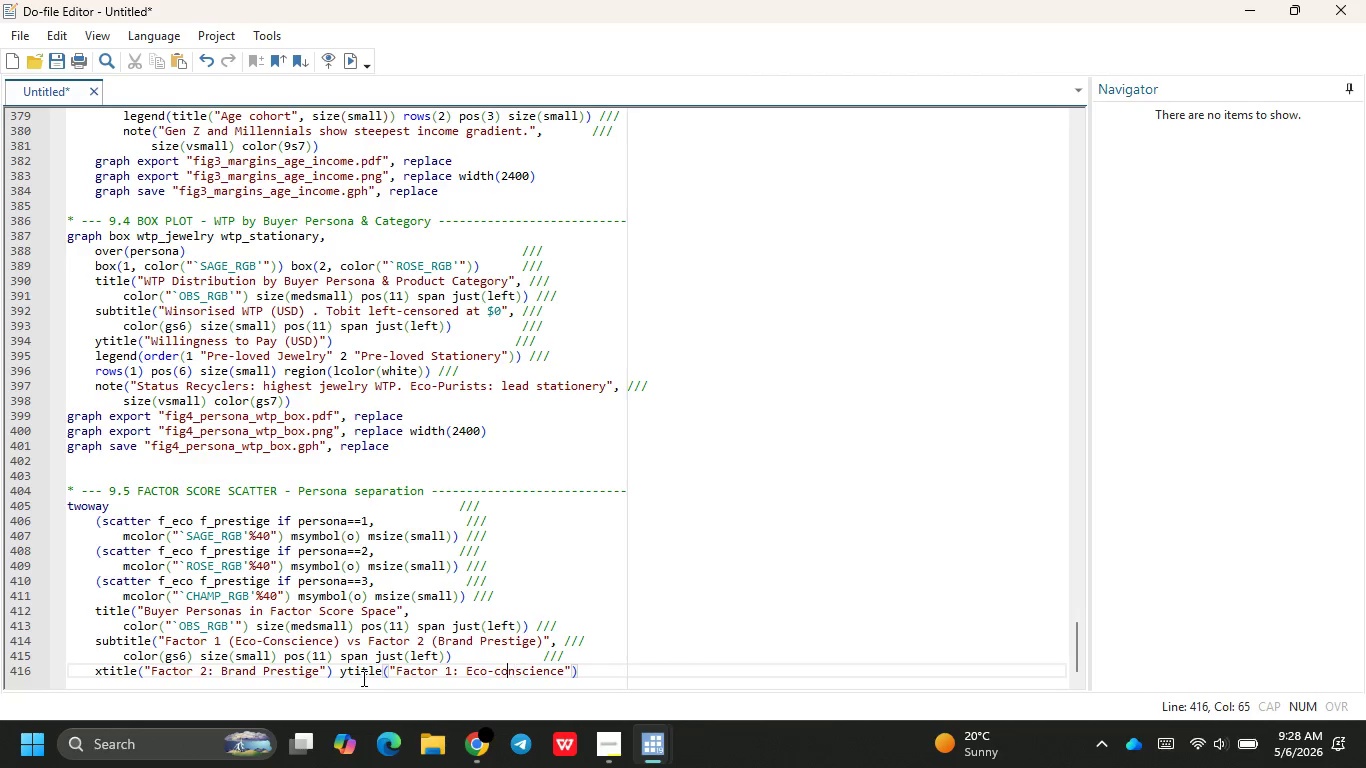 
key(ArrowLeft)
 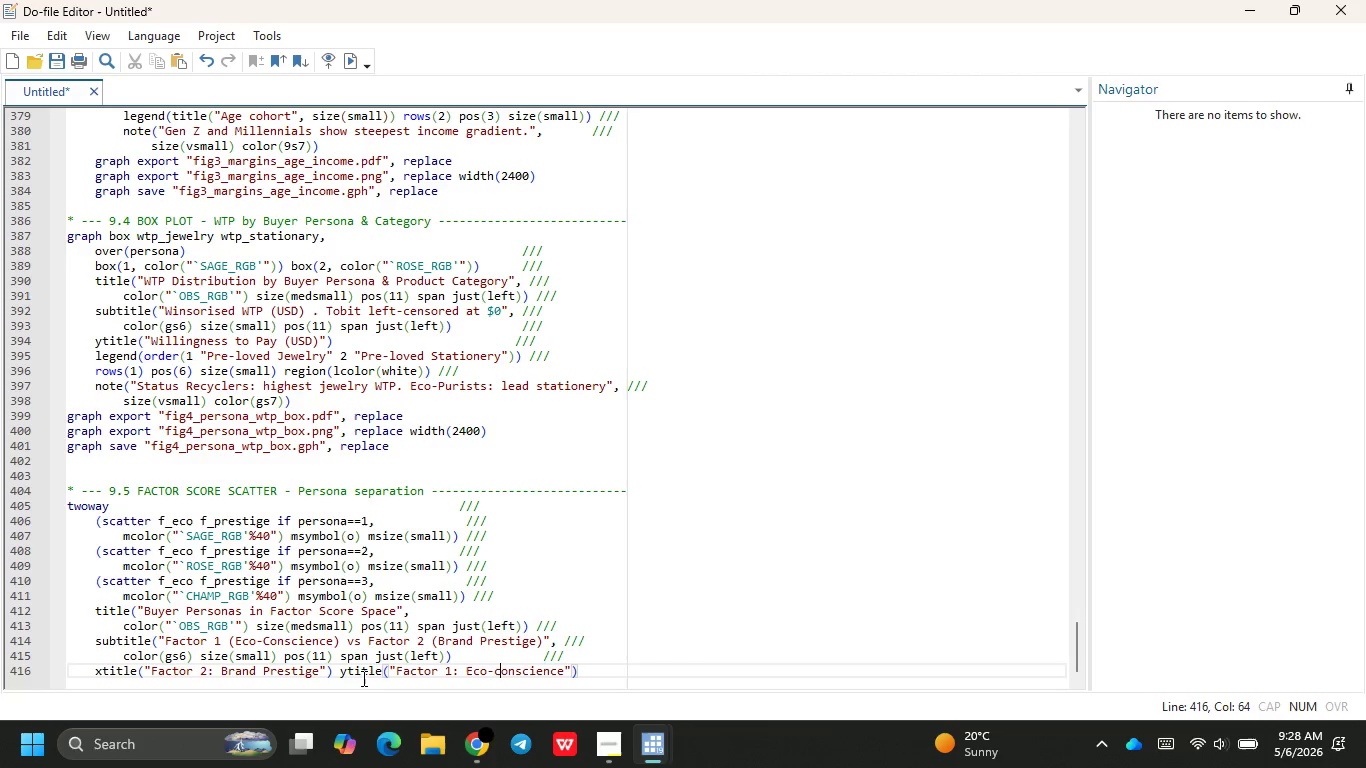 
key(ArrowLeft)
 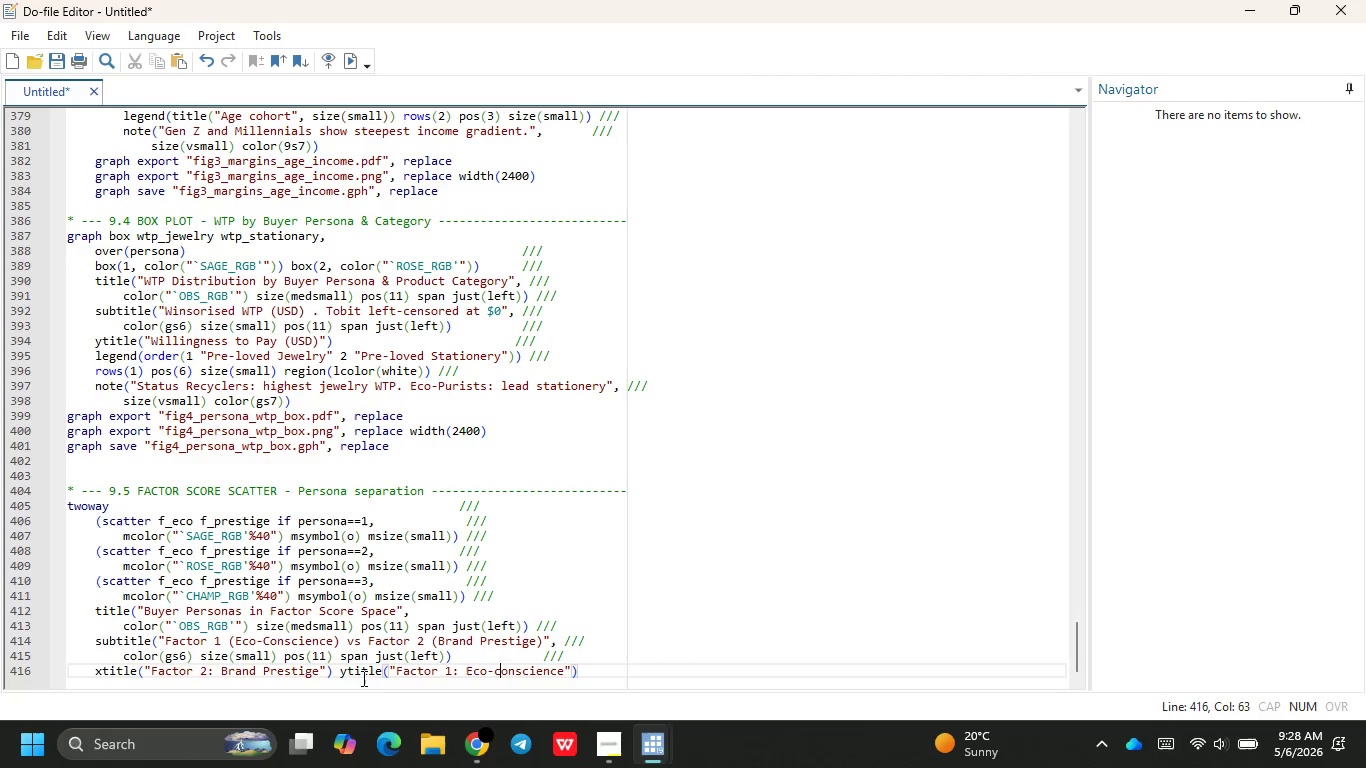 
key(Backspace)
 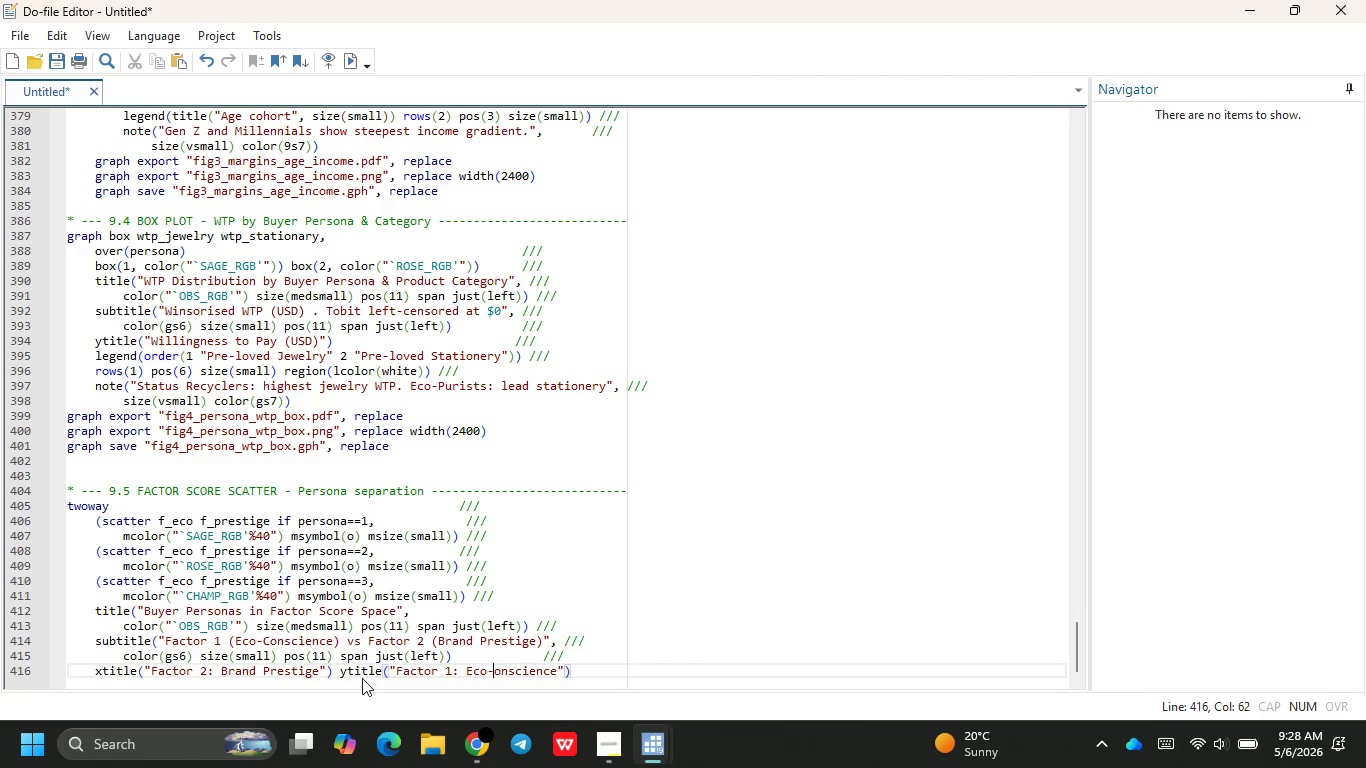 
key(CapsLock)
 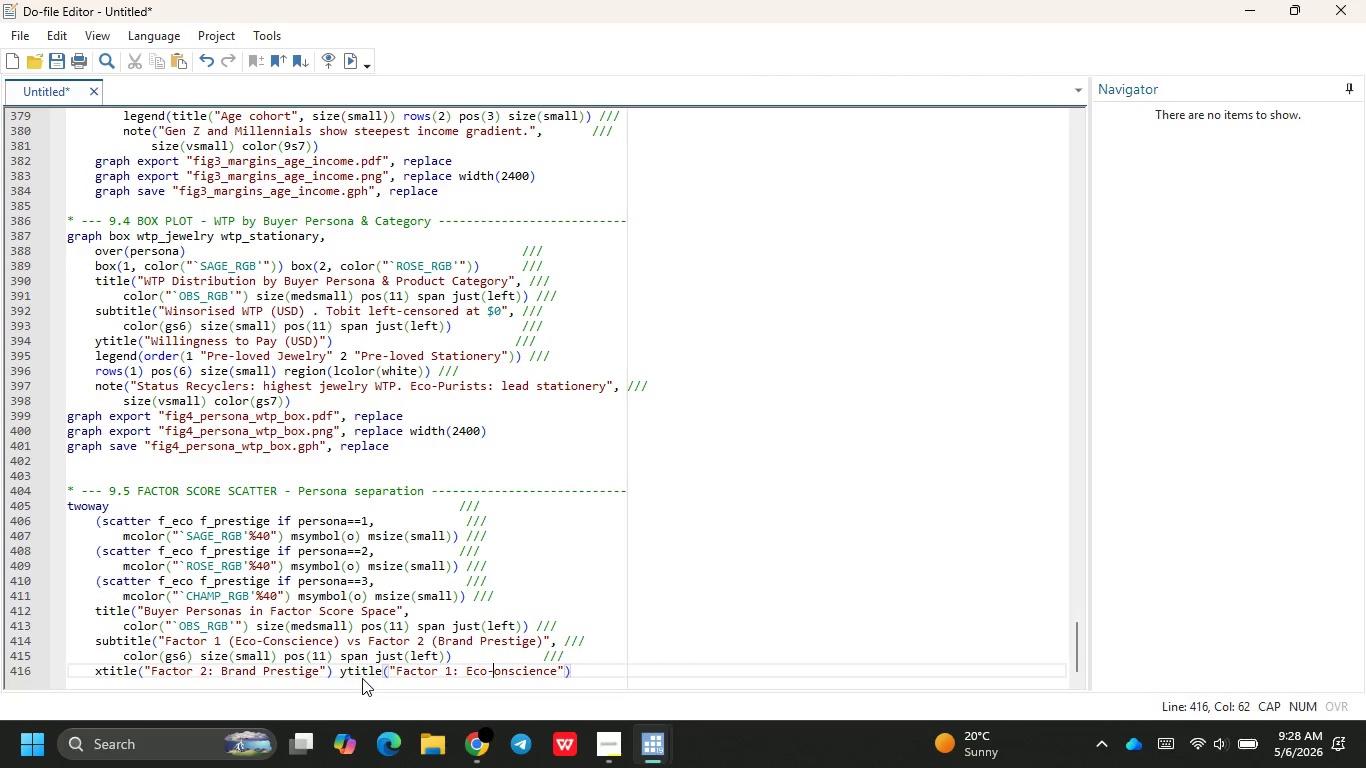 
key(C)
 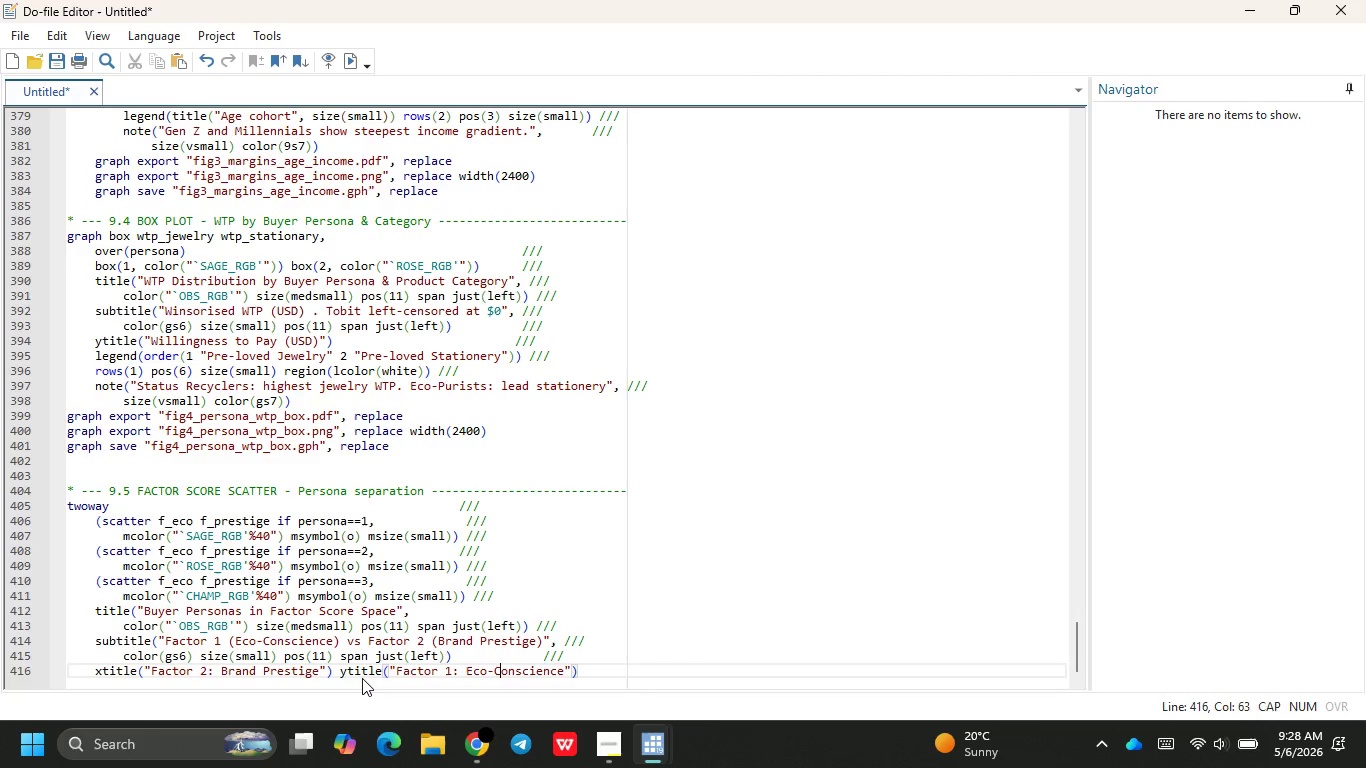 
key(CapsLock)
 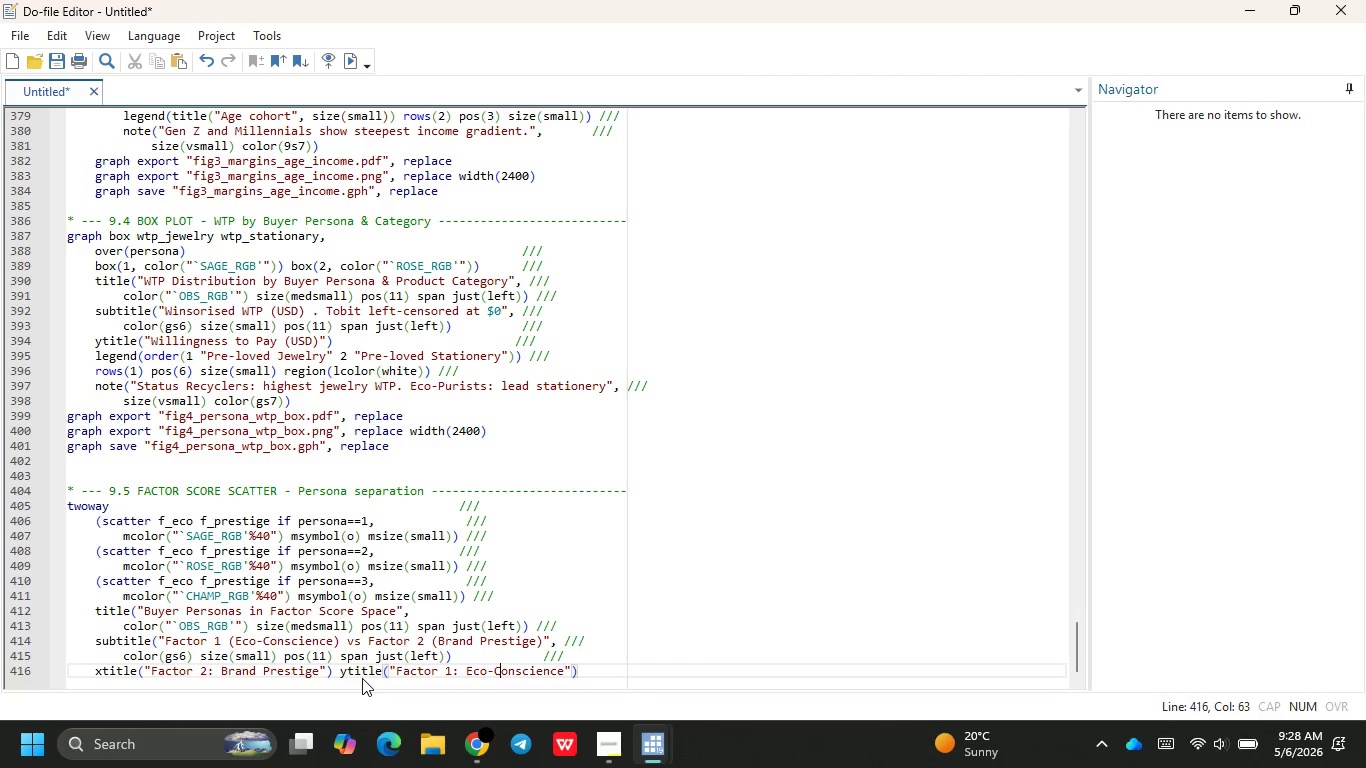 
hold_key(key=ArrowRight, duration=0.7)
 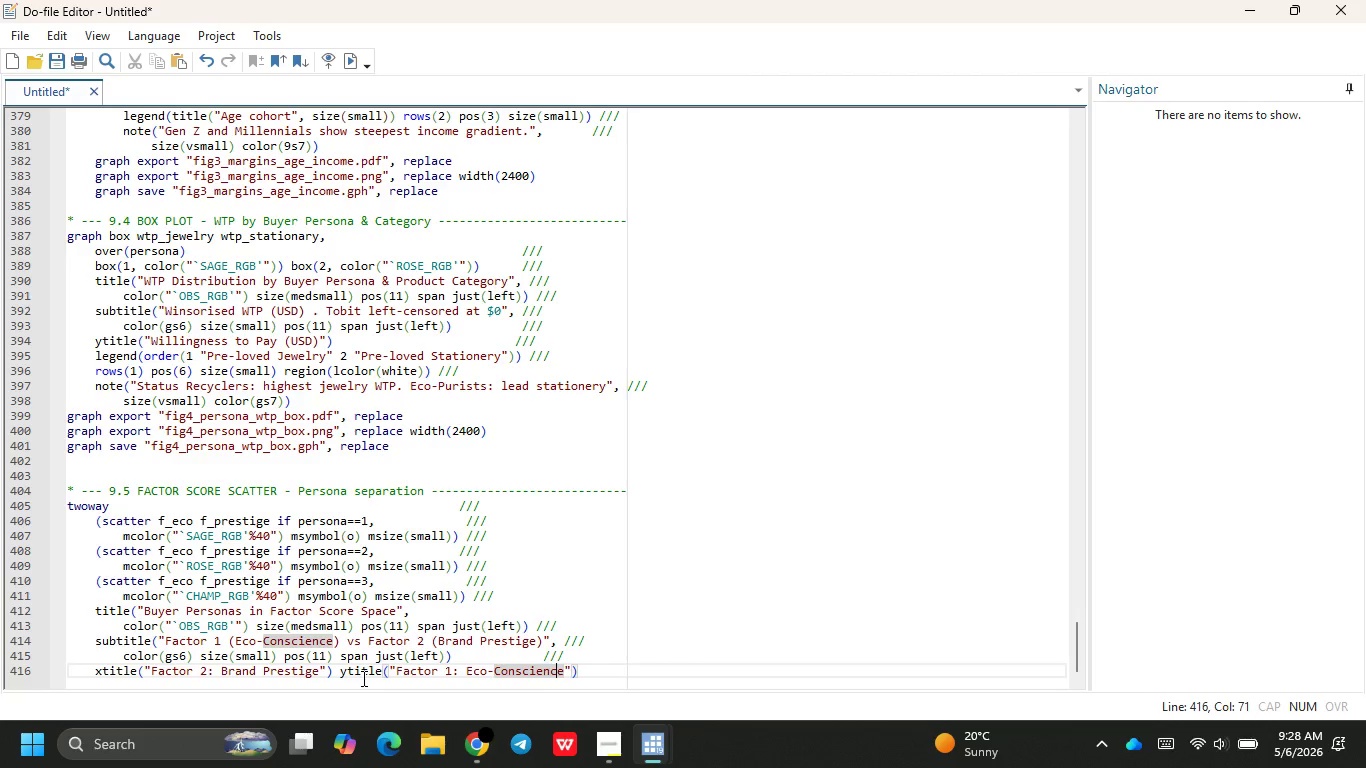 
key(ArrowRight)
 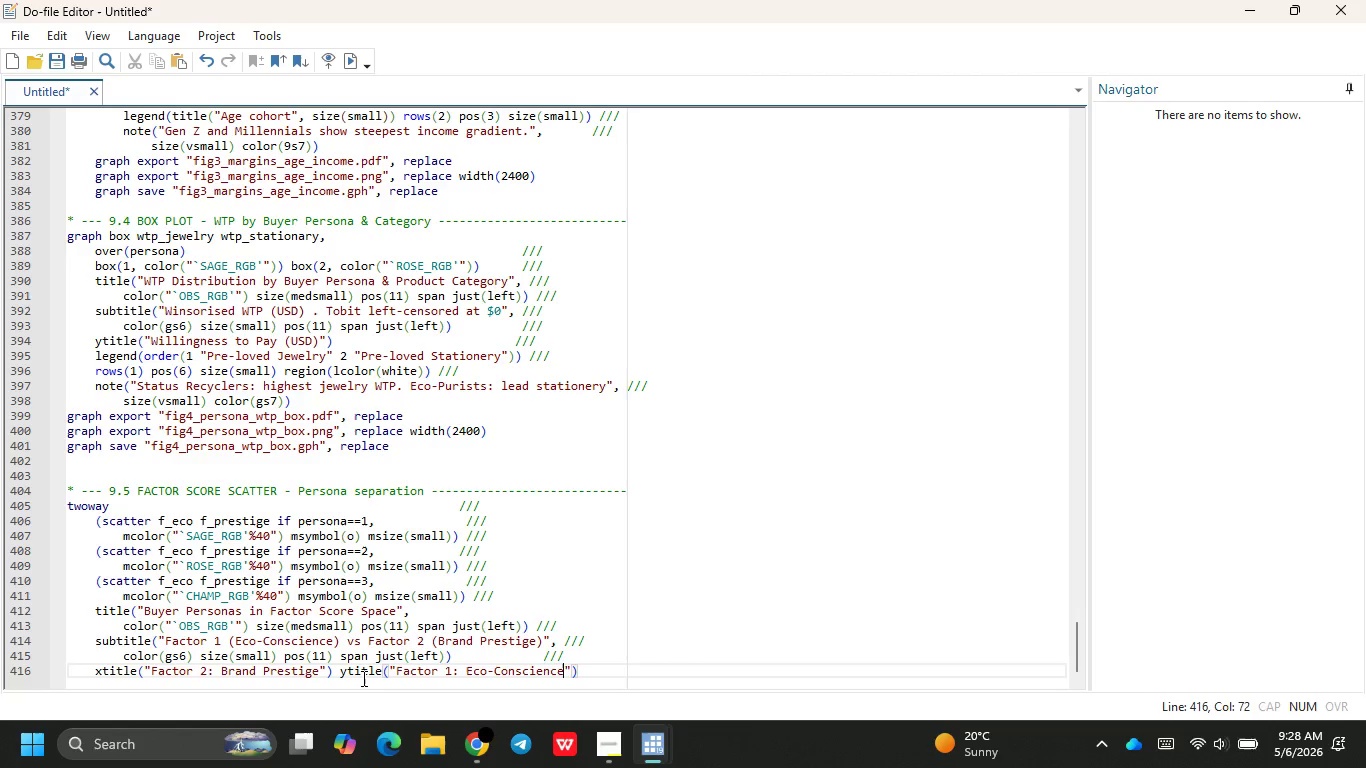 
key(ArrowRight)
 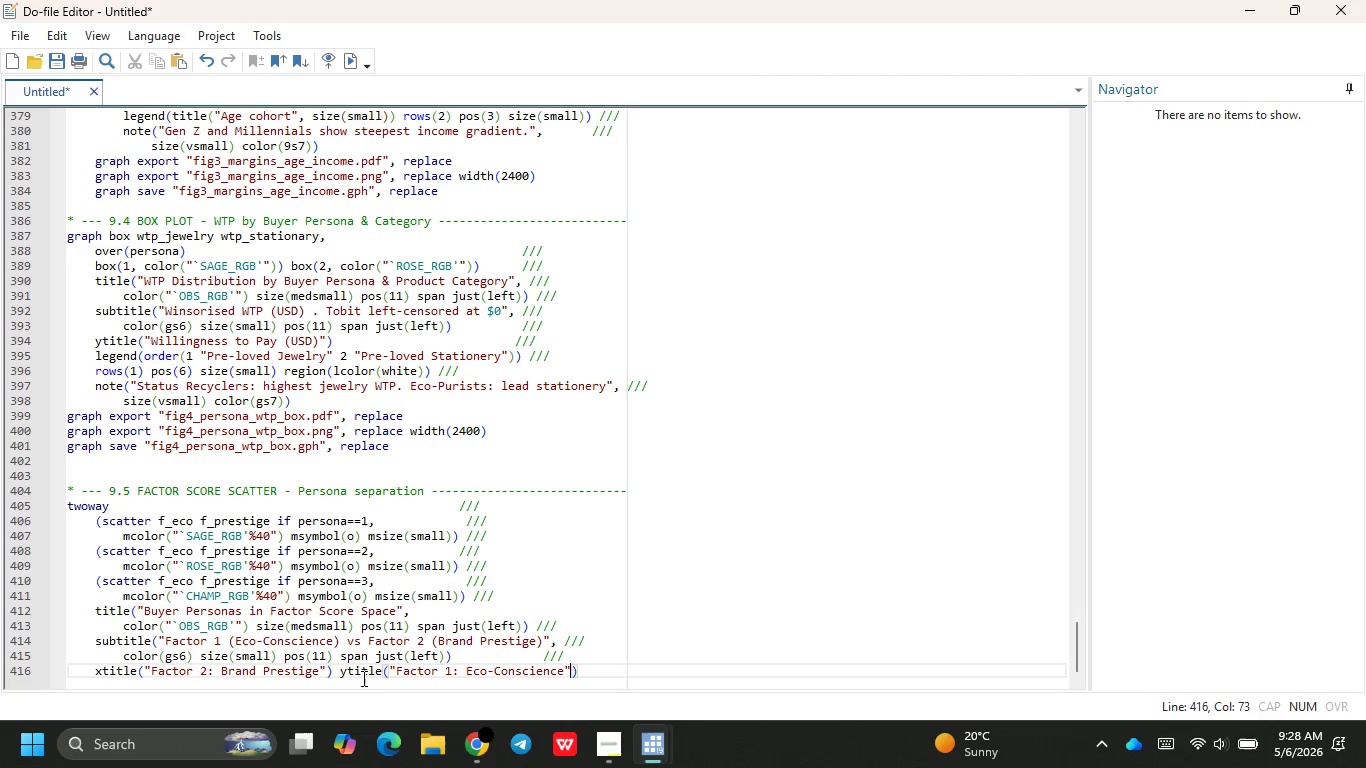 
key(ArrowRight)
 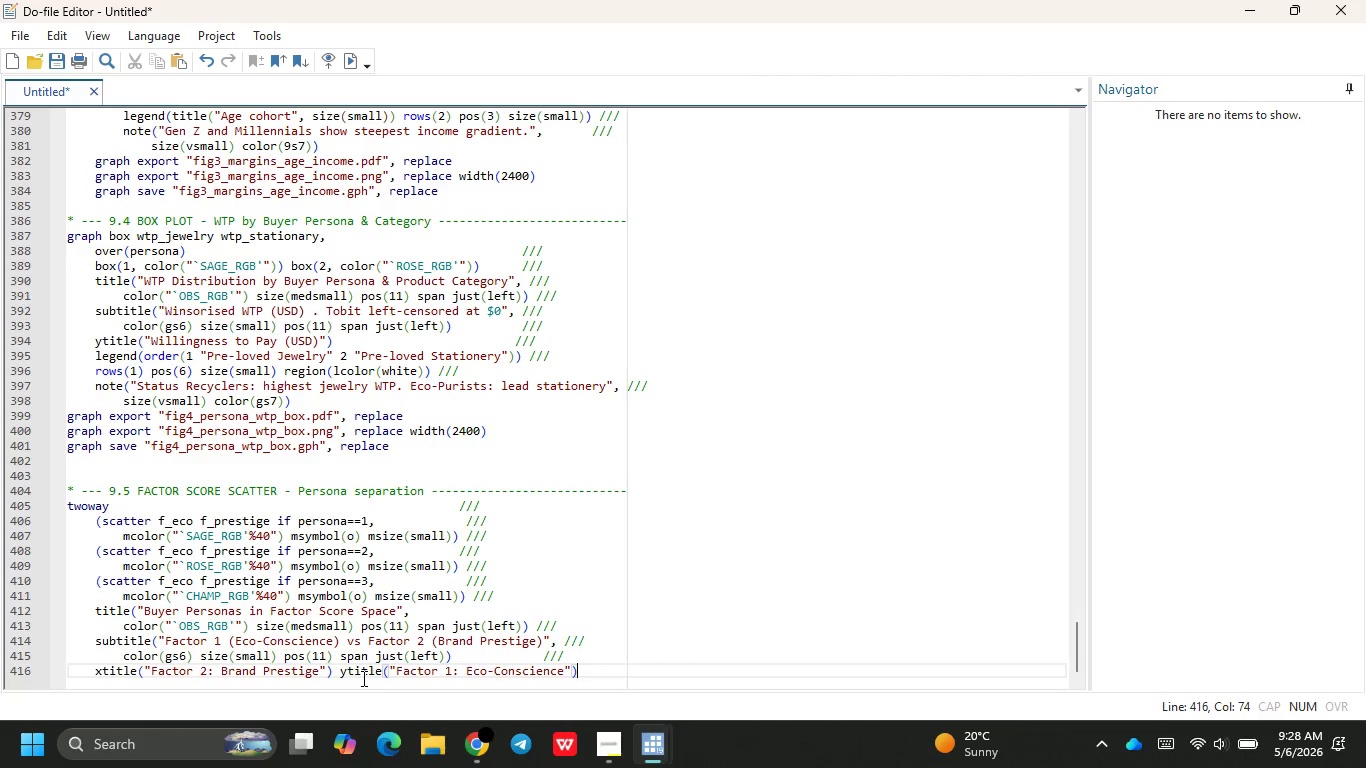 
key(Space)
 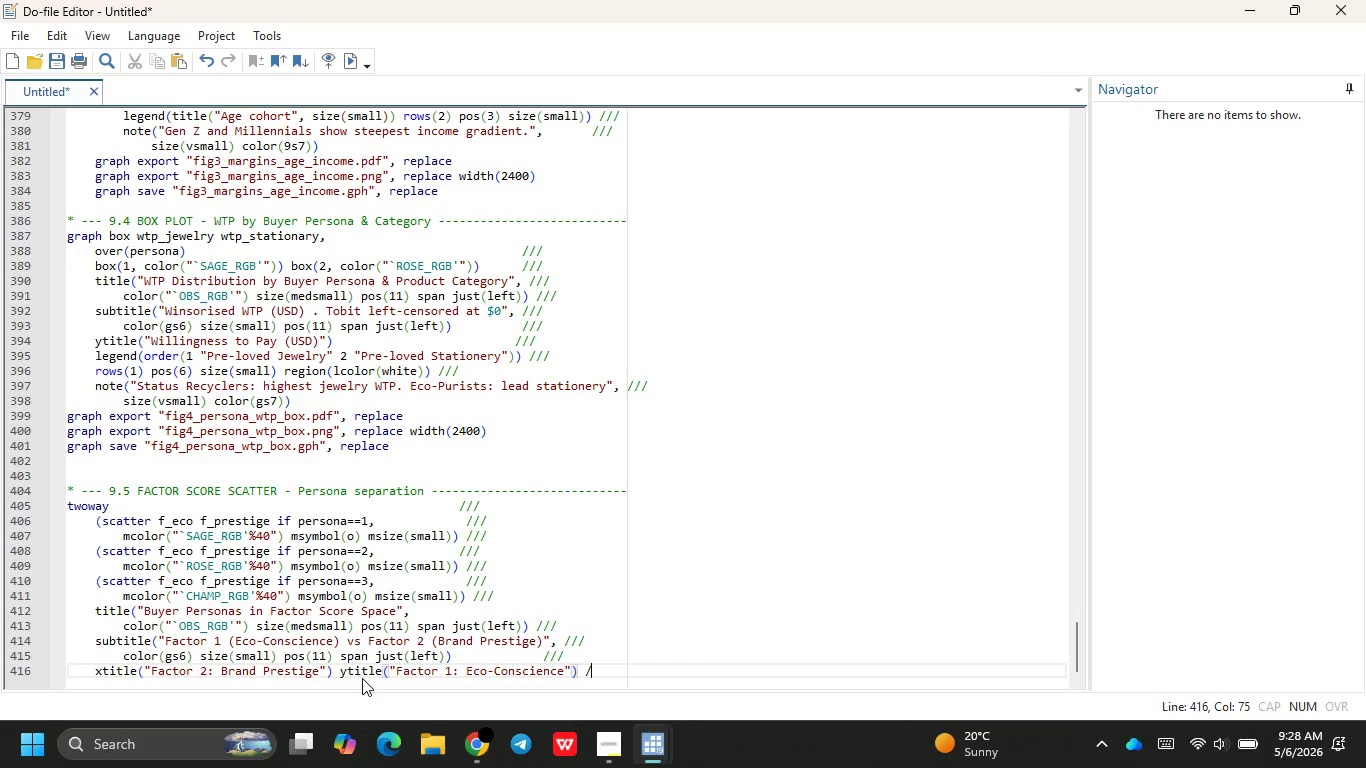 
key(Slash)
 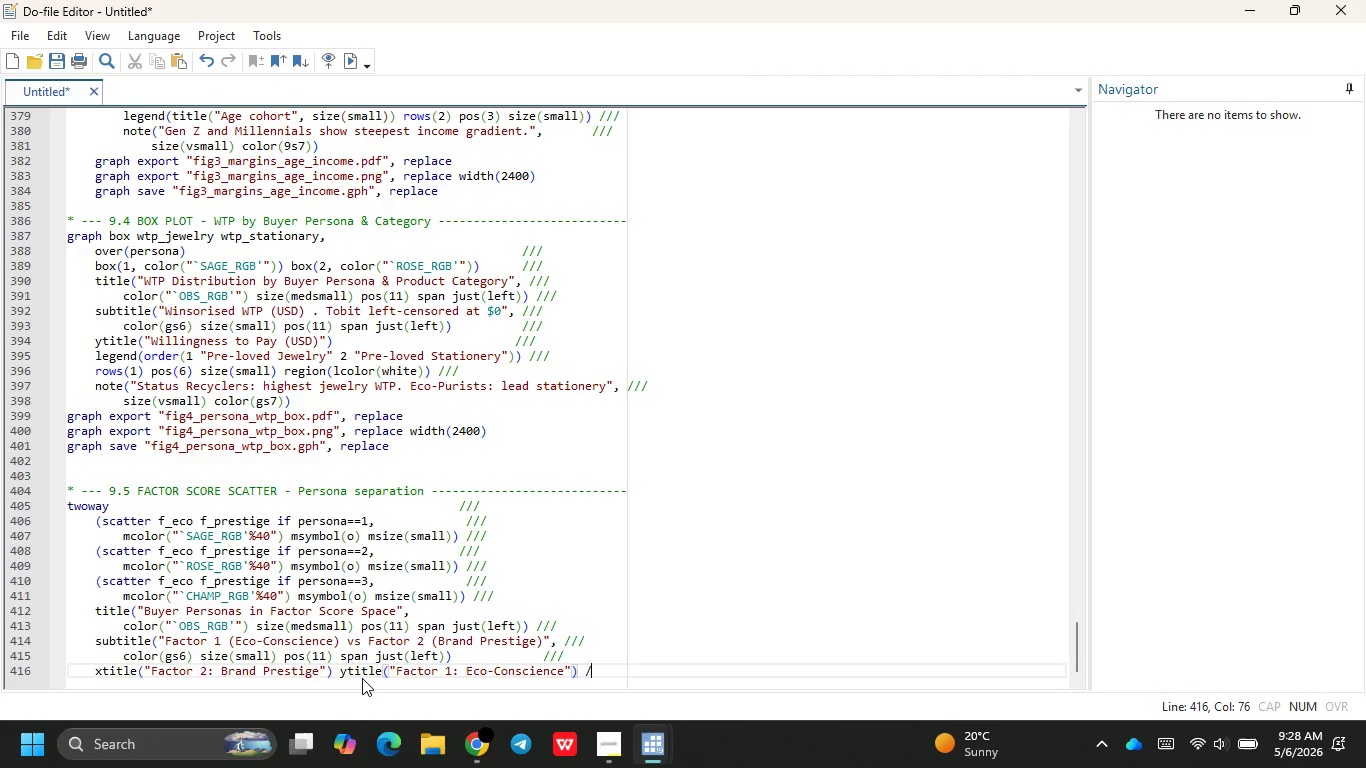 
key(Slash)
 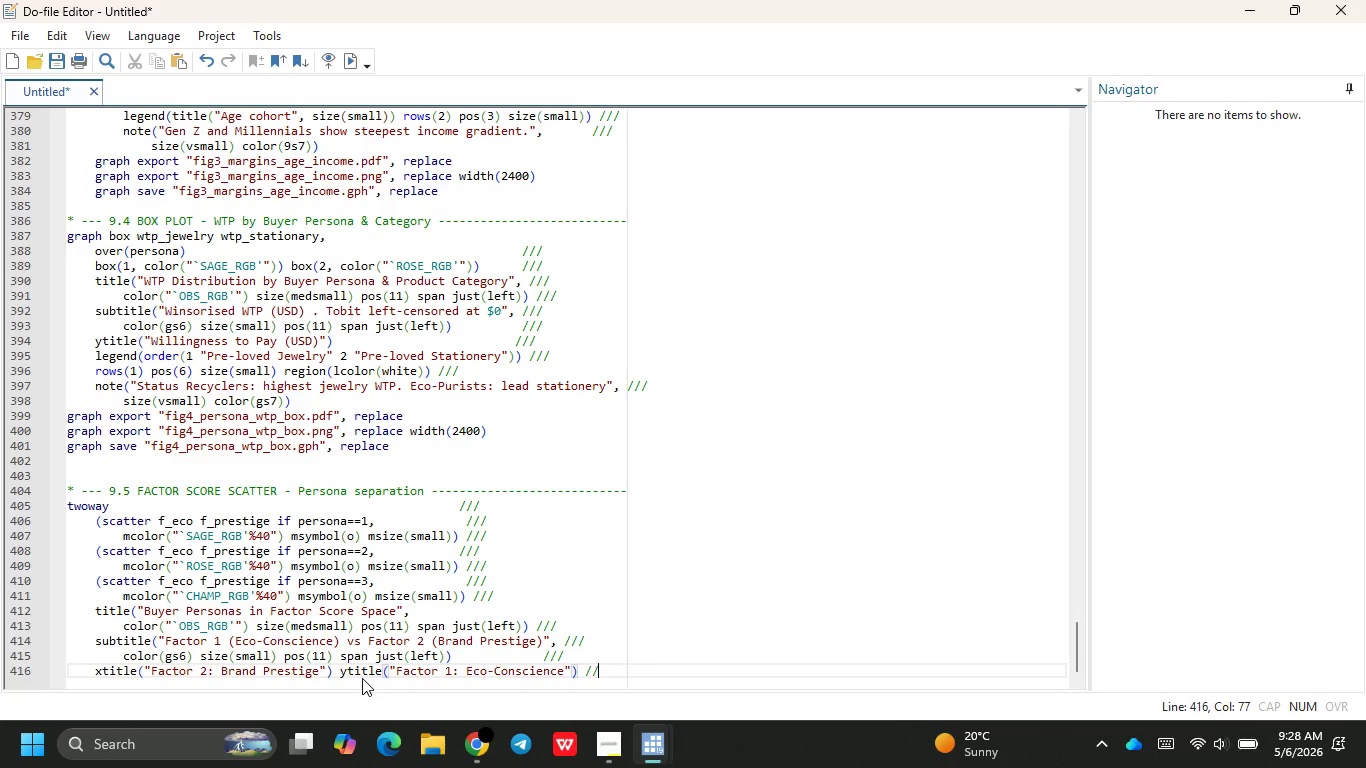 
key(Slash)
 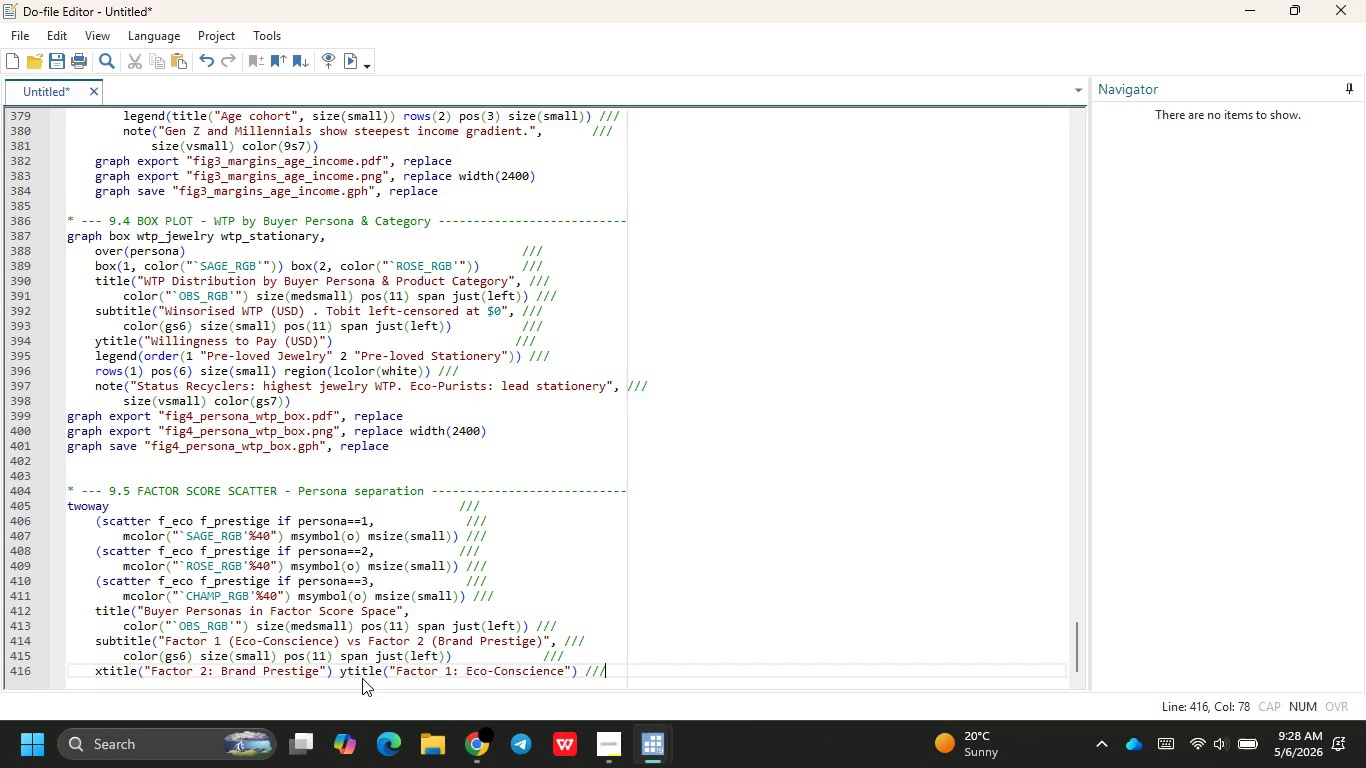 
key(Enter)
 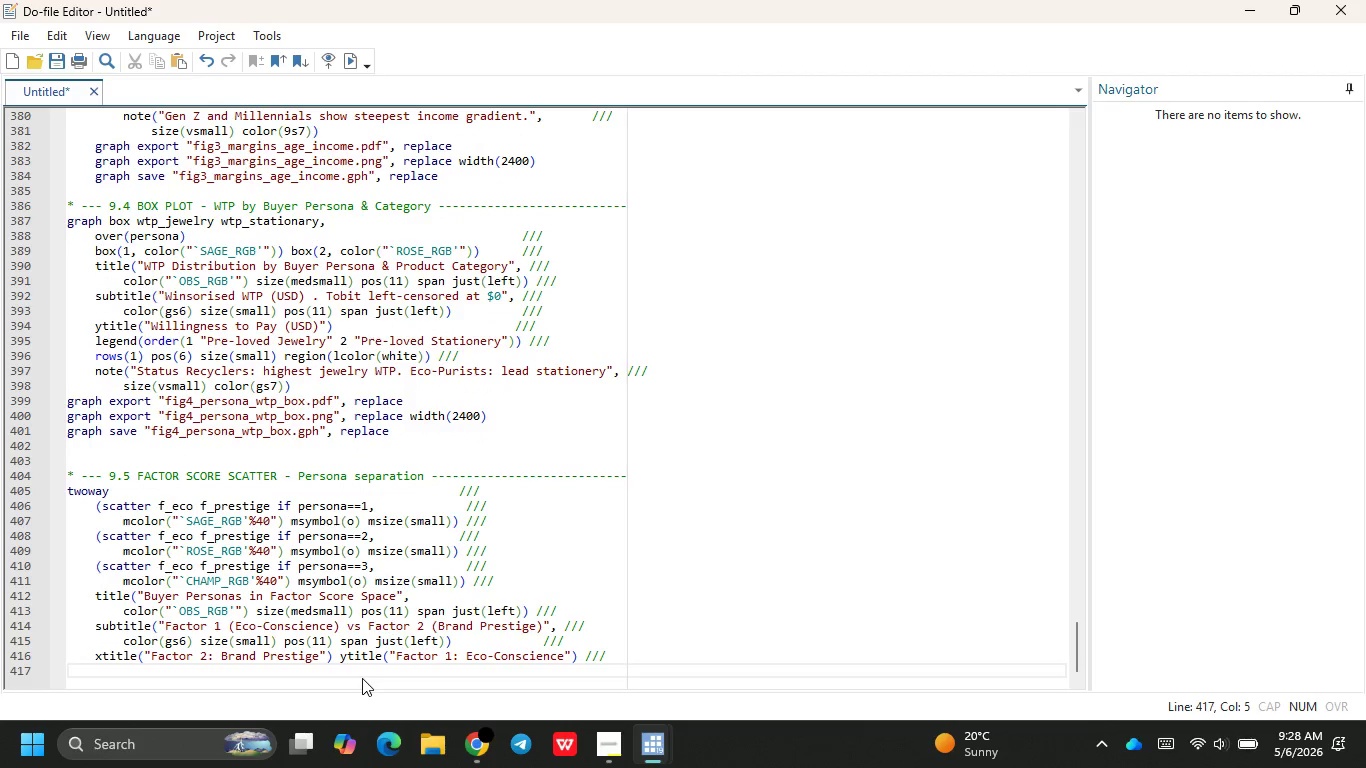 
type(legend(orfer)
key(Backspace)
key(Backspace)
key(Backspace)
type(der(1 "ECO)
key(Backspace)
key(Backspace)
type(co-Puris)
 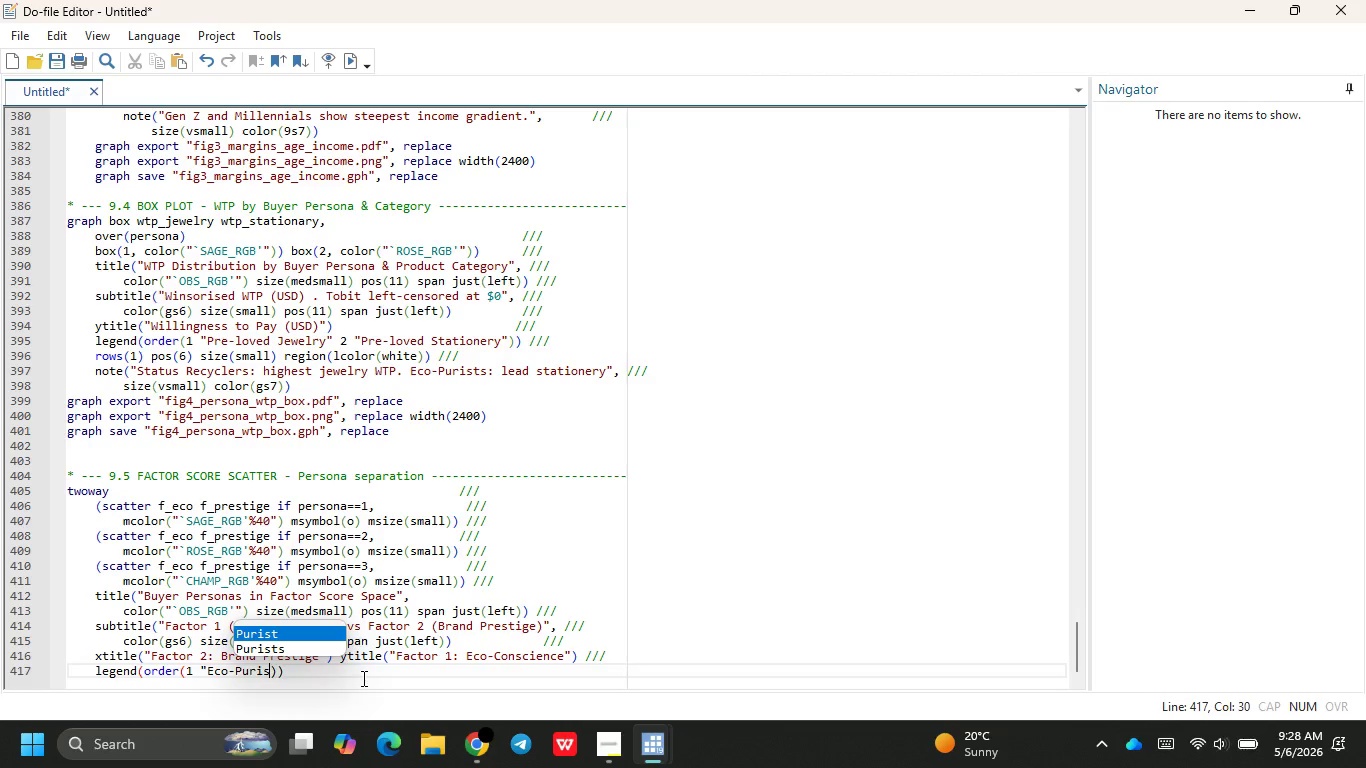 
key(Enter)
 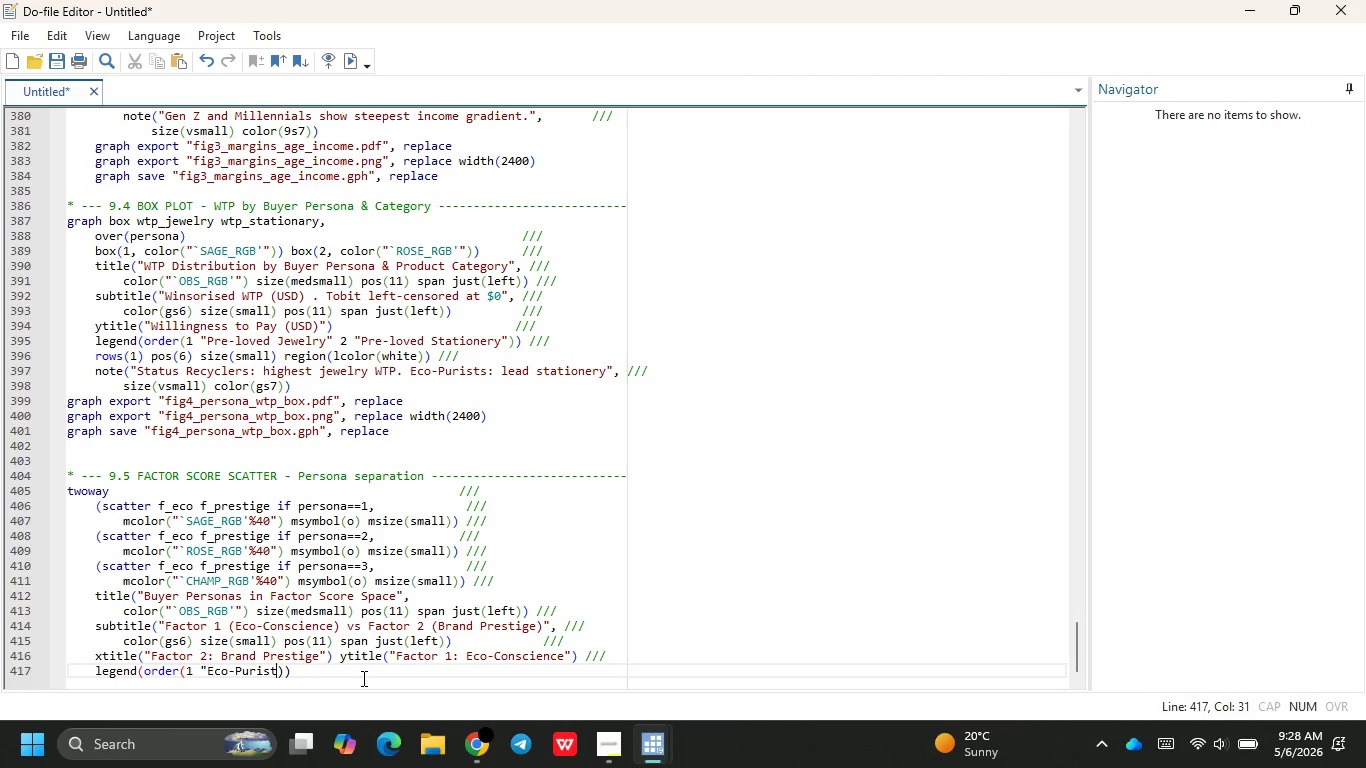 
key(ArrowRight)
 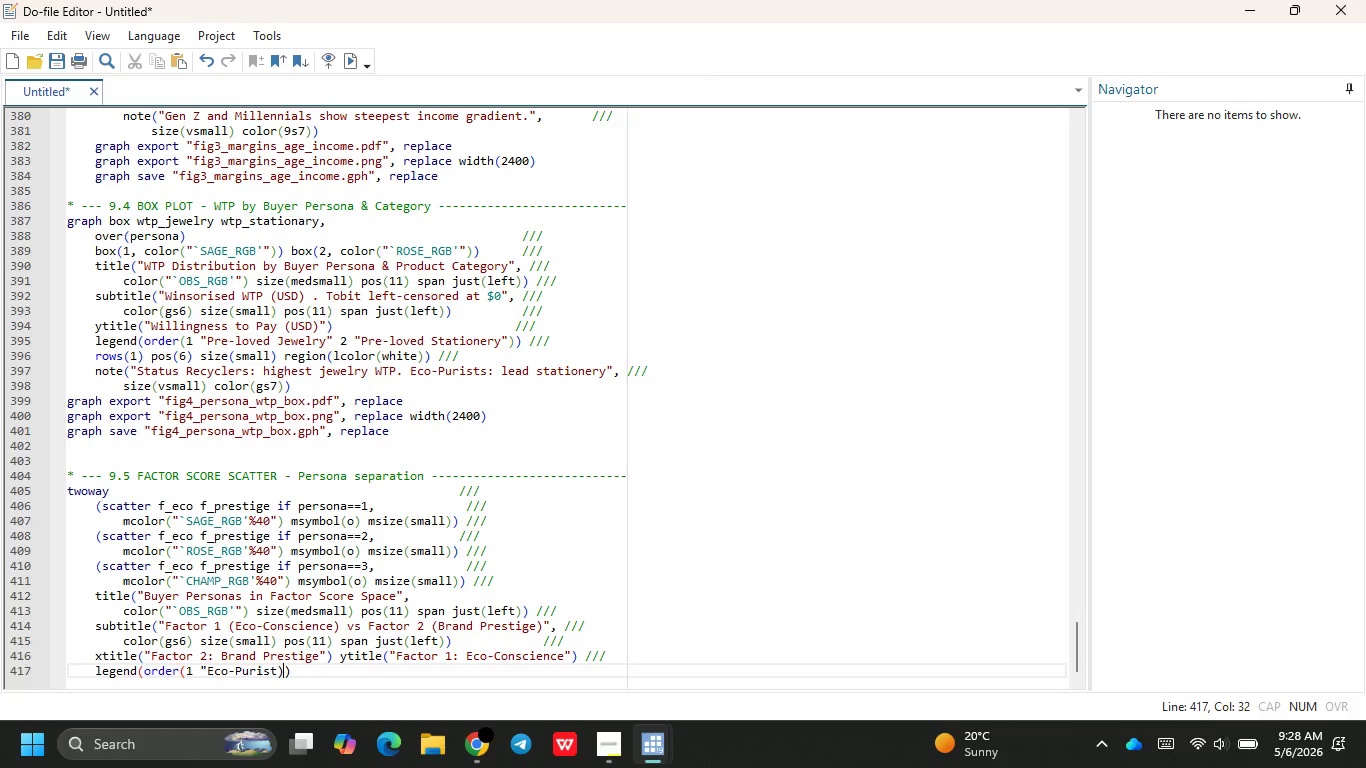 
key(Space)
 